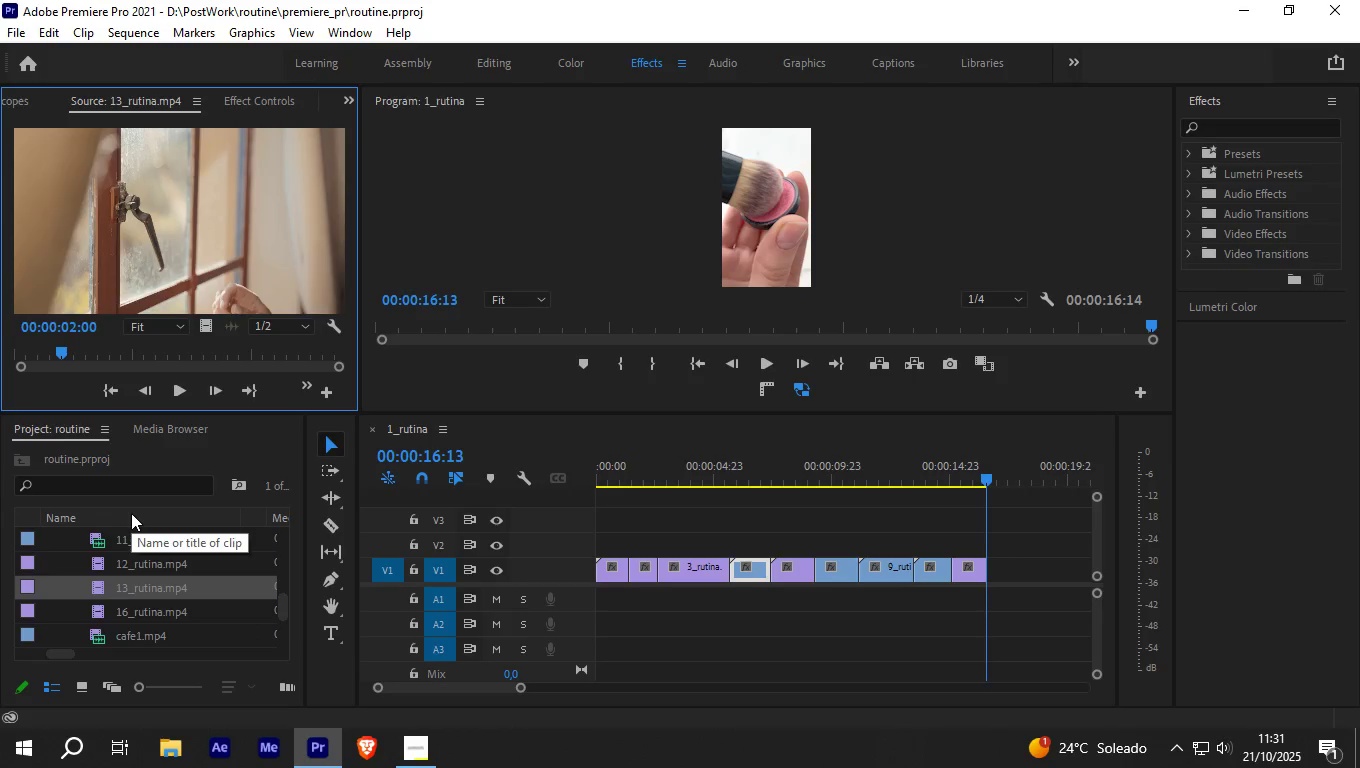 
key(ArrowLeft)
 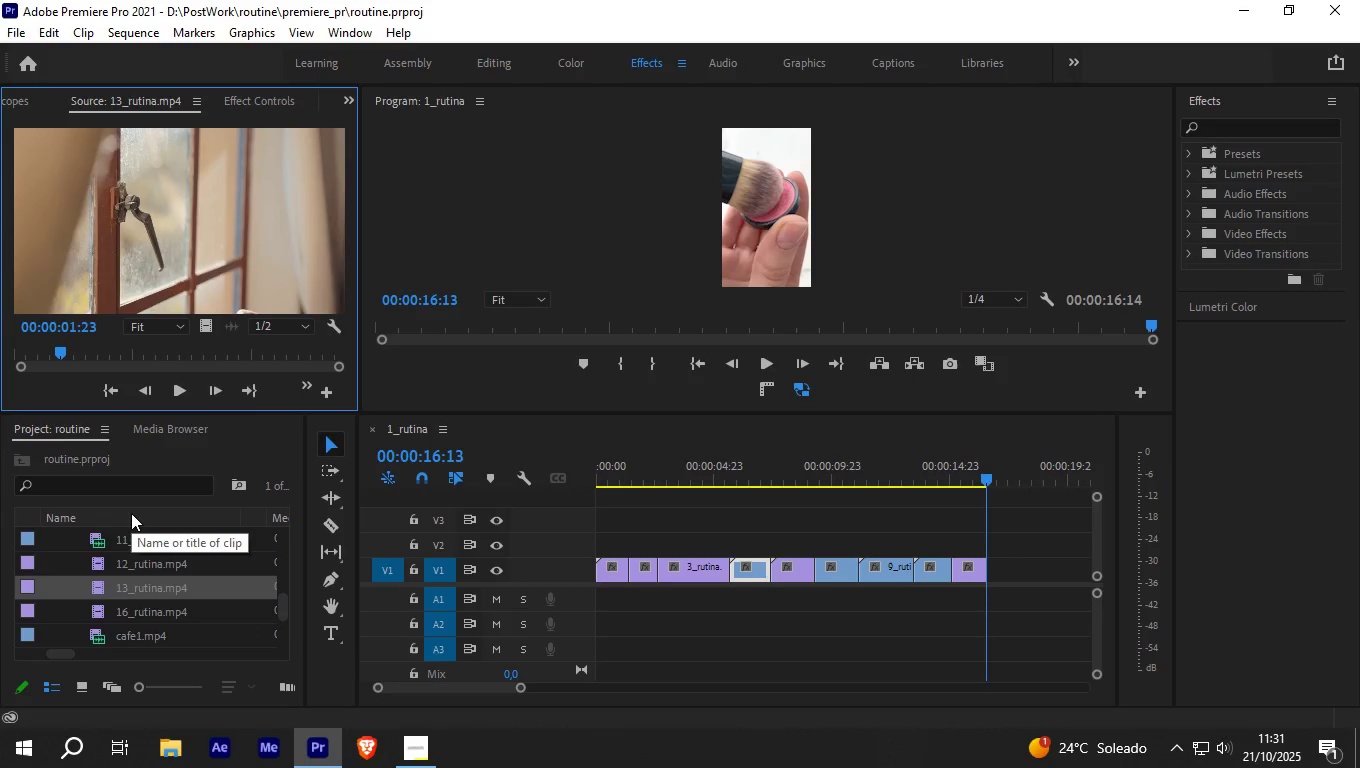 
key(ArrowLeft)
 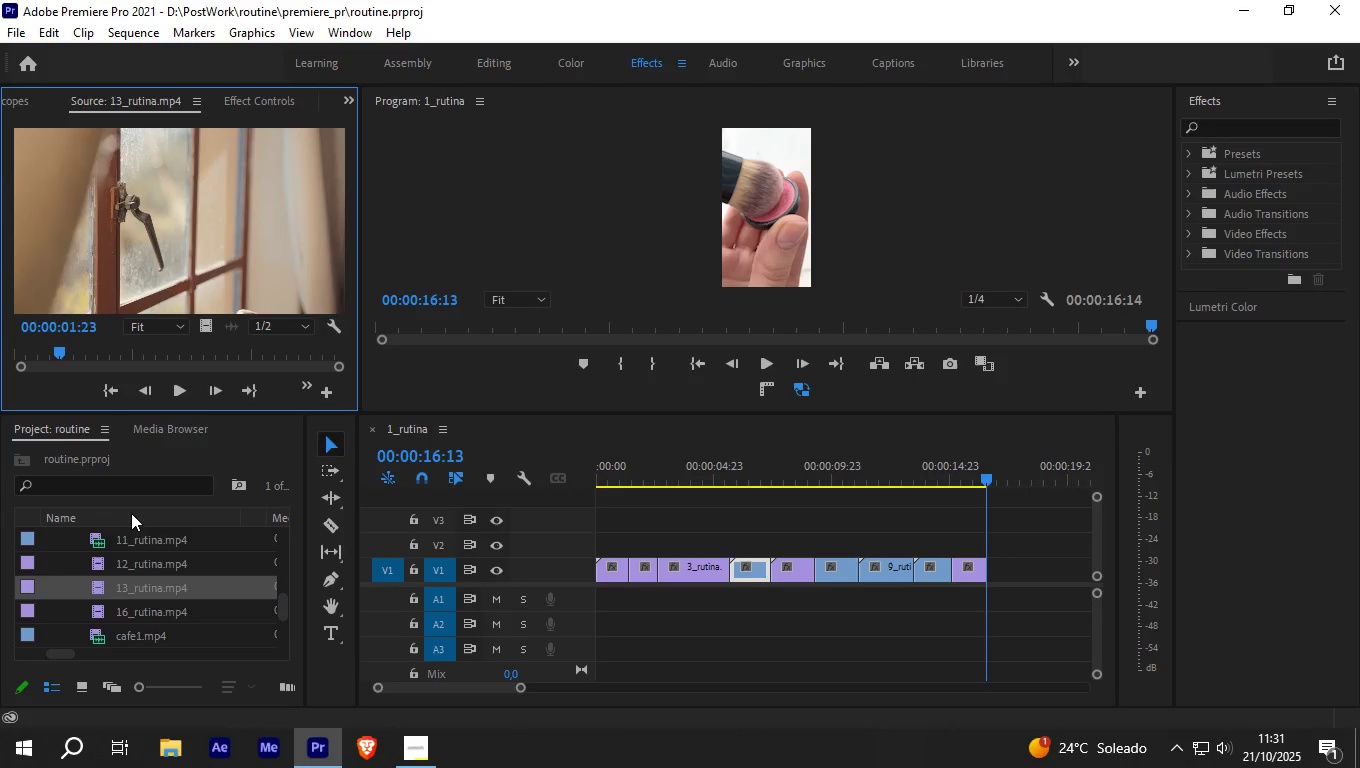 
key(ArrowLeft)
 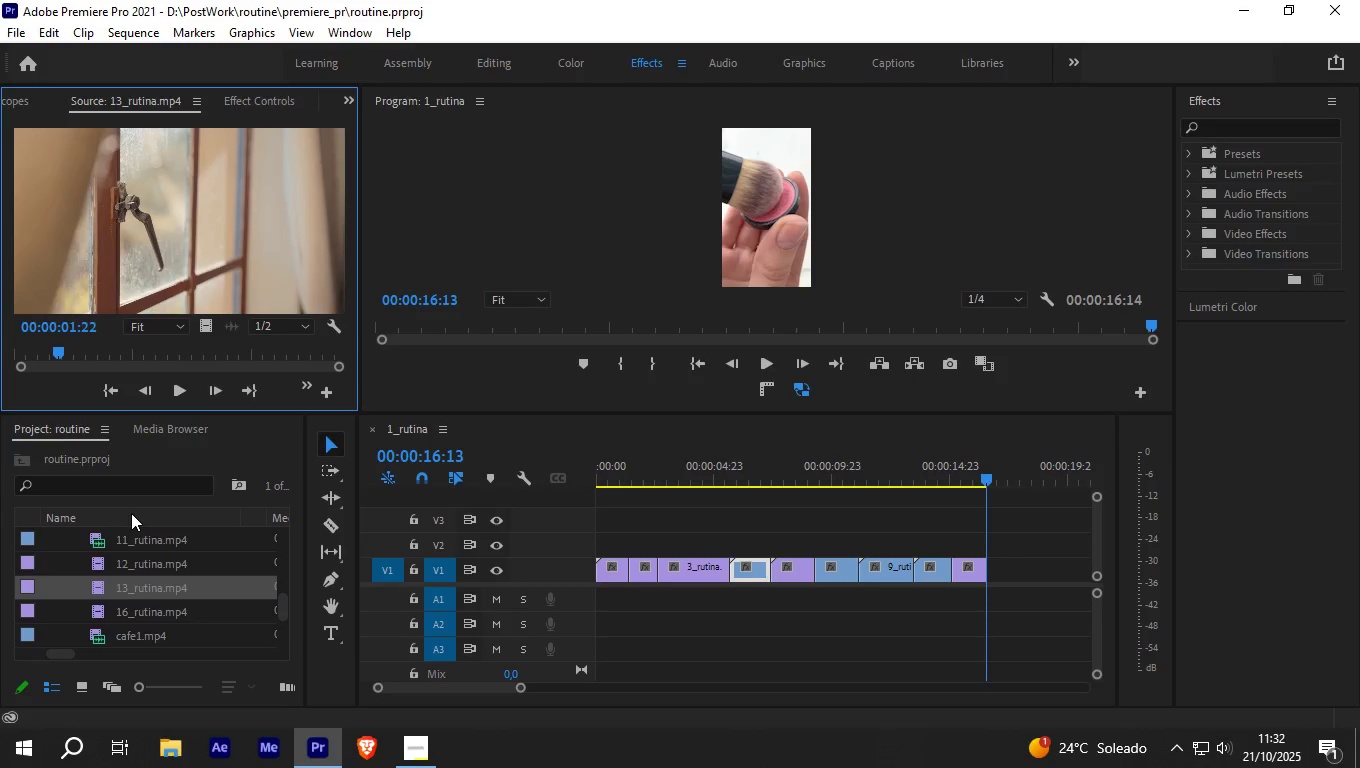 
key(I)
 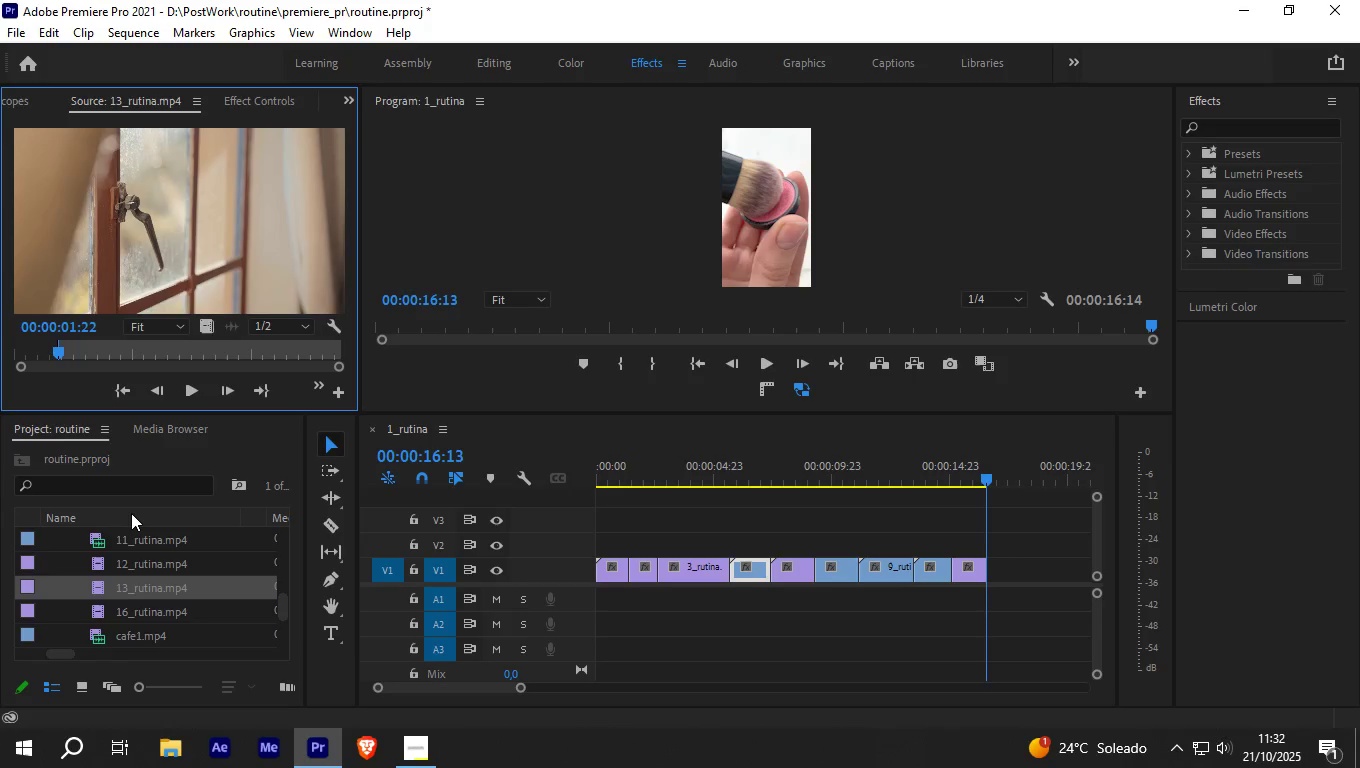 
key(Space)
 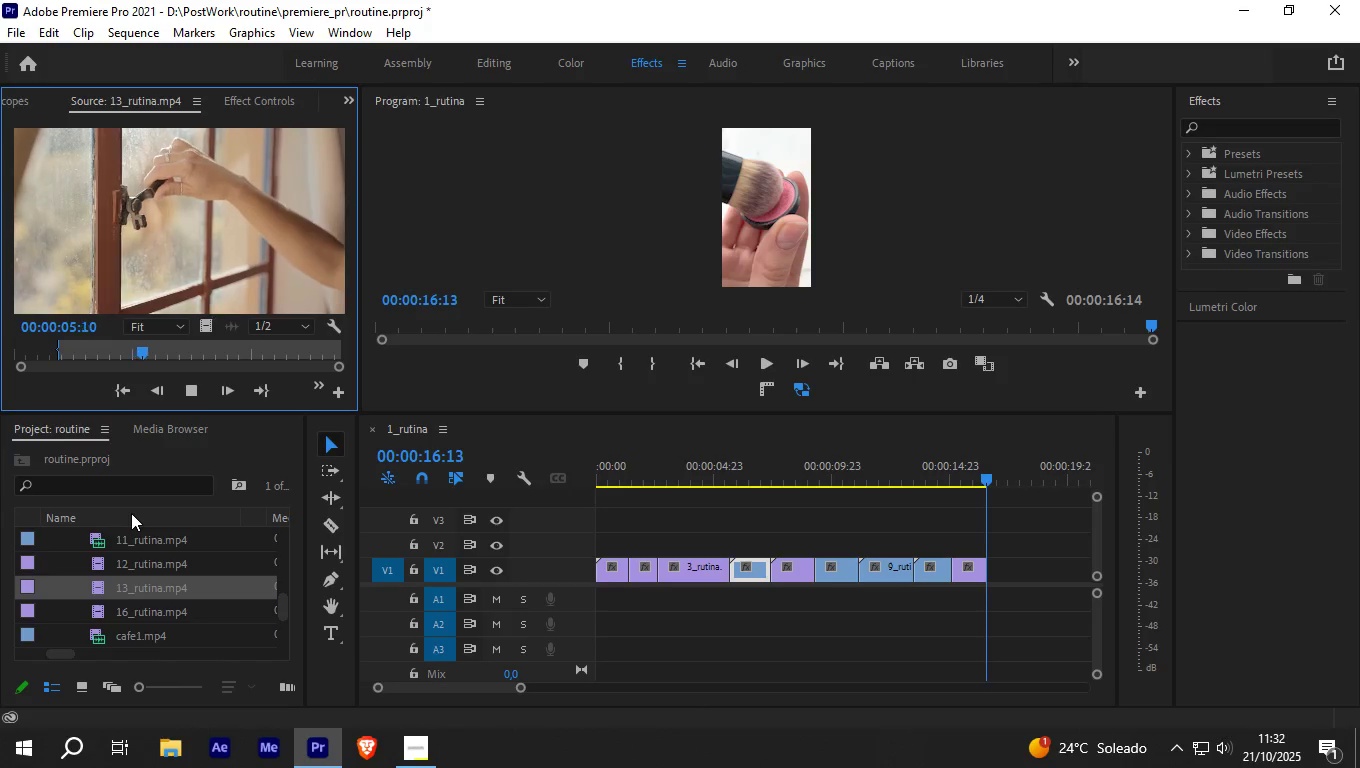 
key(Space)
 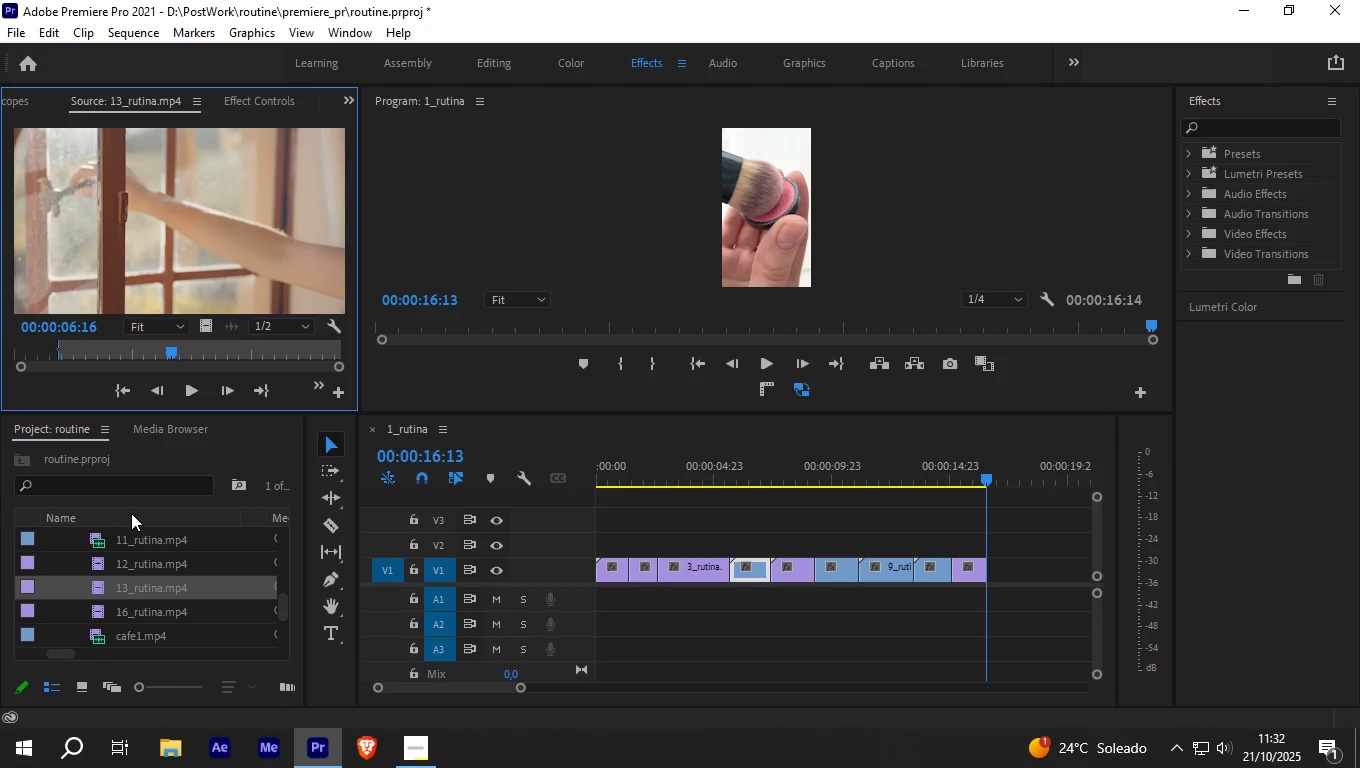 
key(Space)
 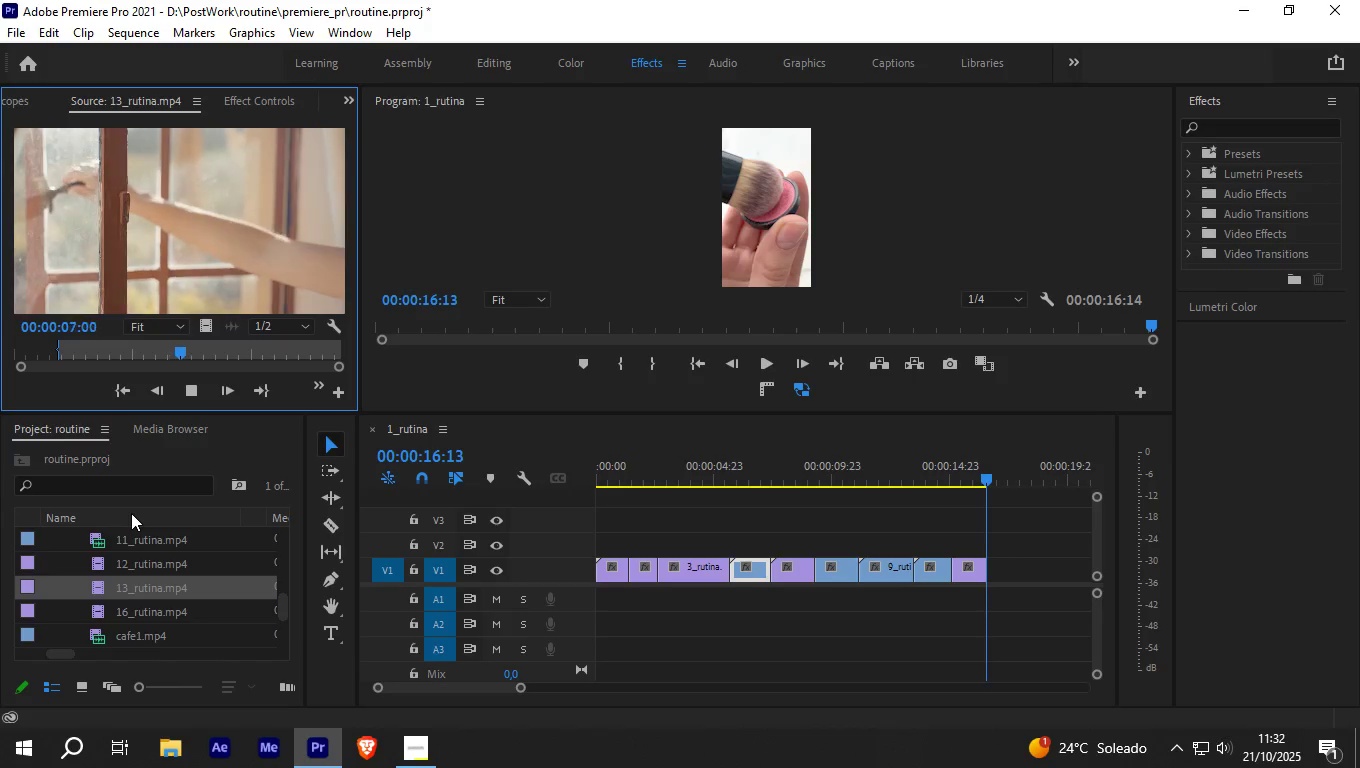 
key(Space)
 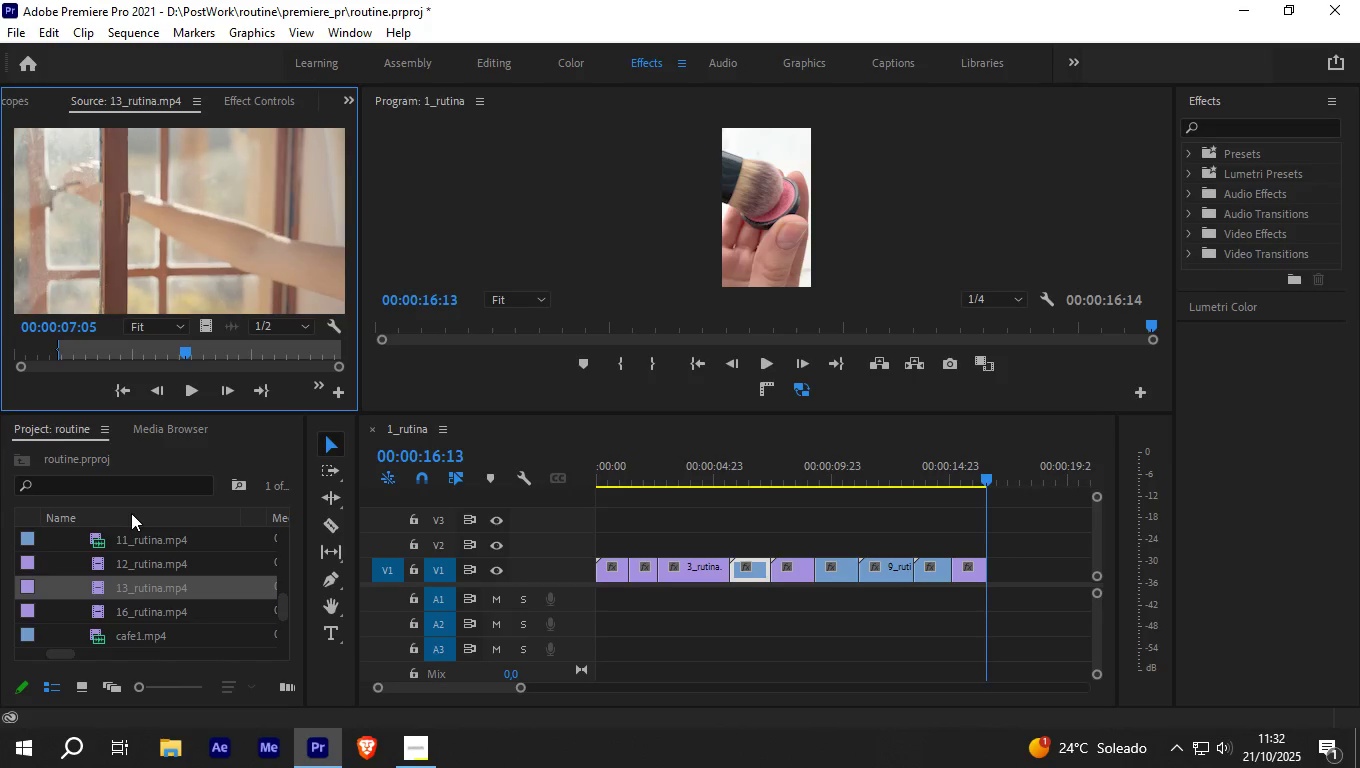 
key(O)
 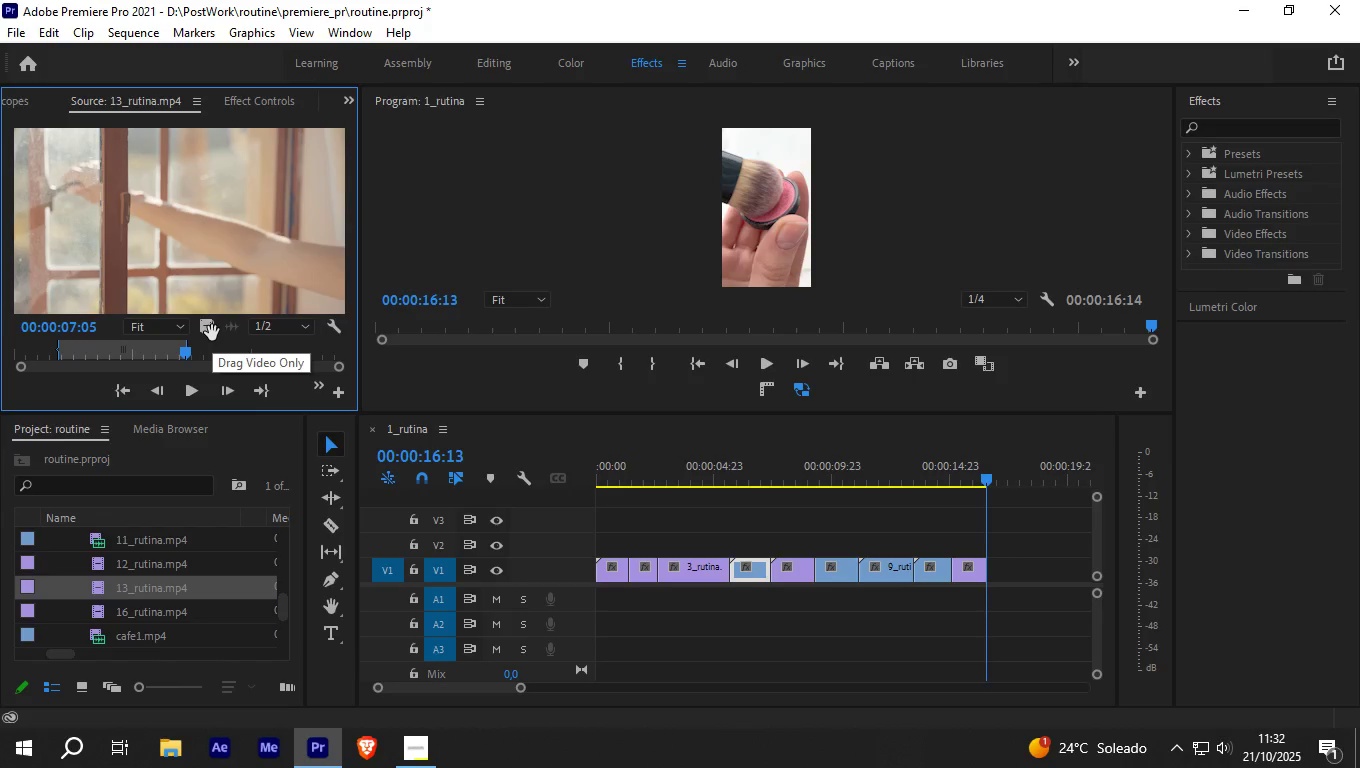 
wait(7.67)
 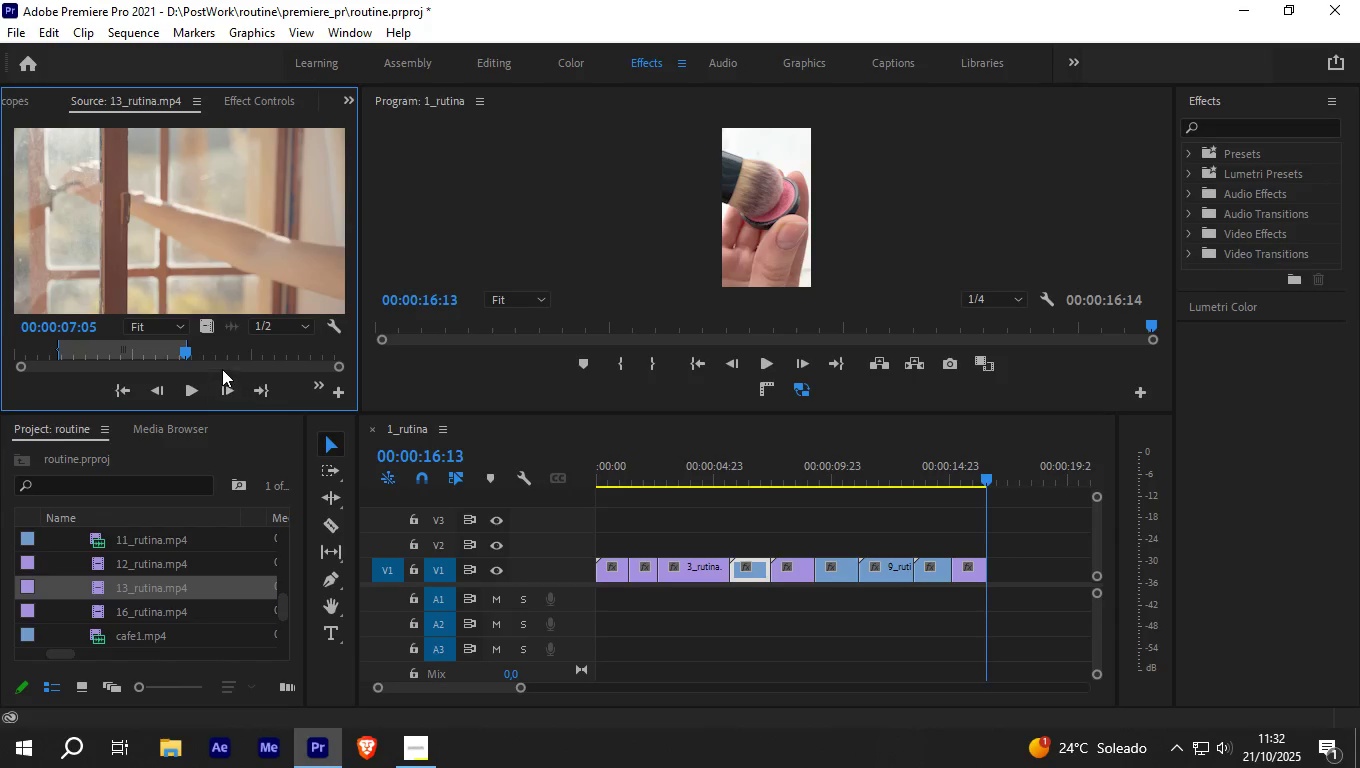 
key(Period)
 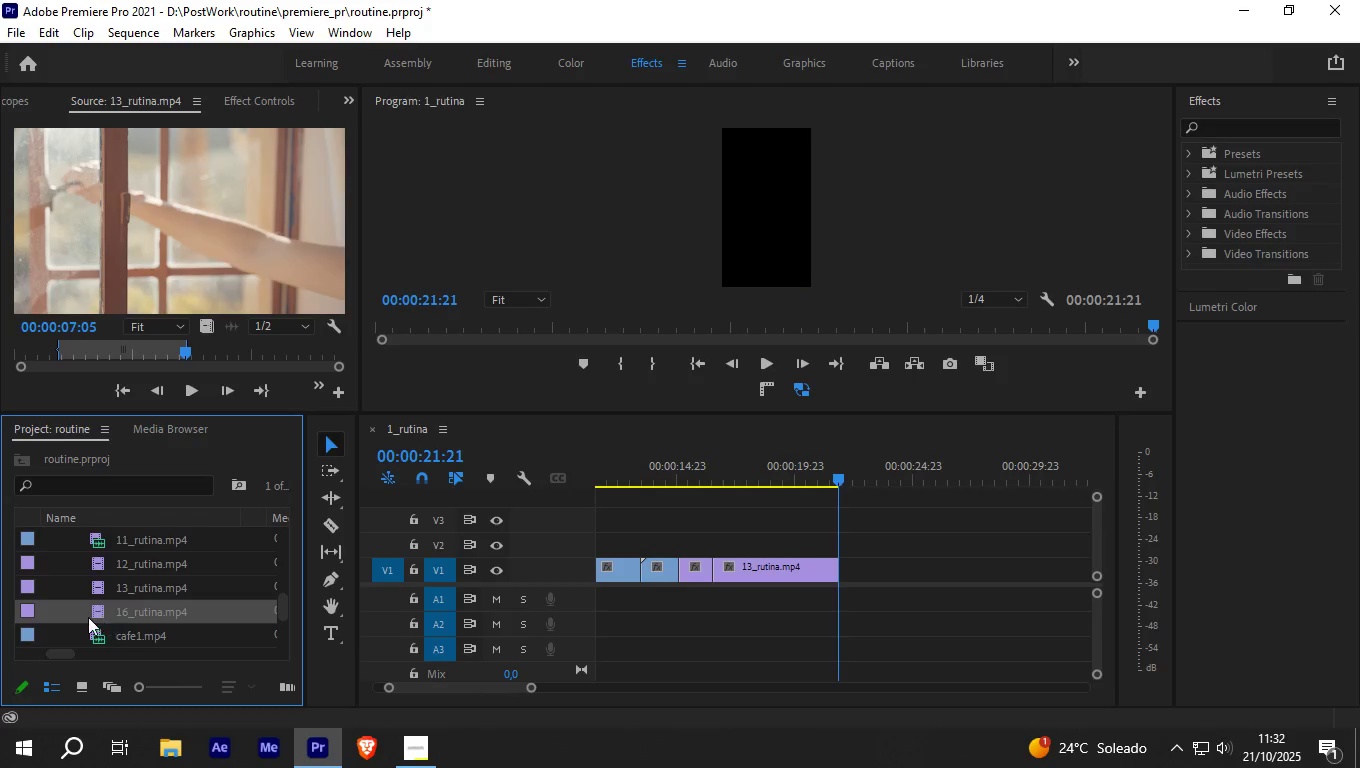 
wait(5.16)
 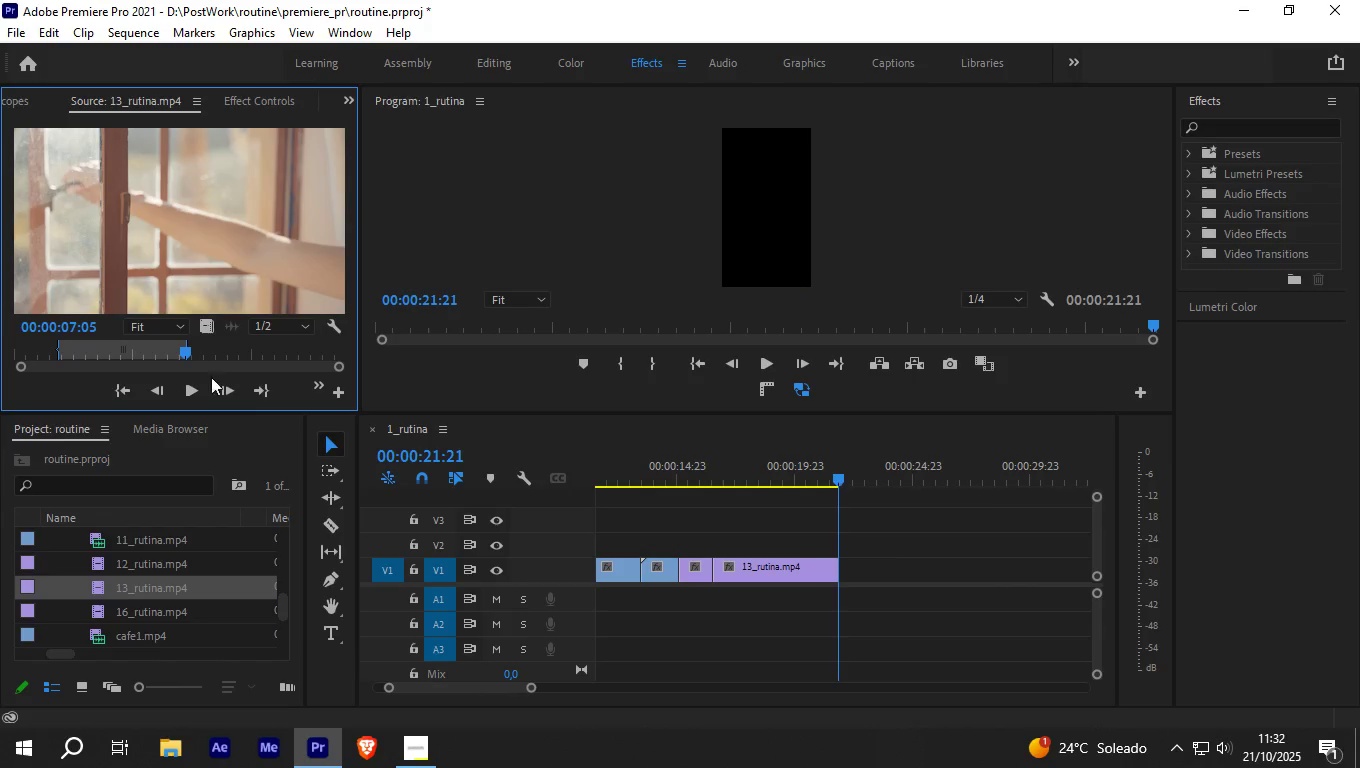 
double_click([95, 610])
 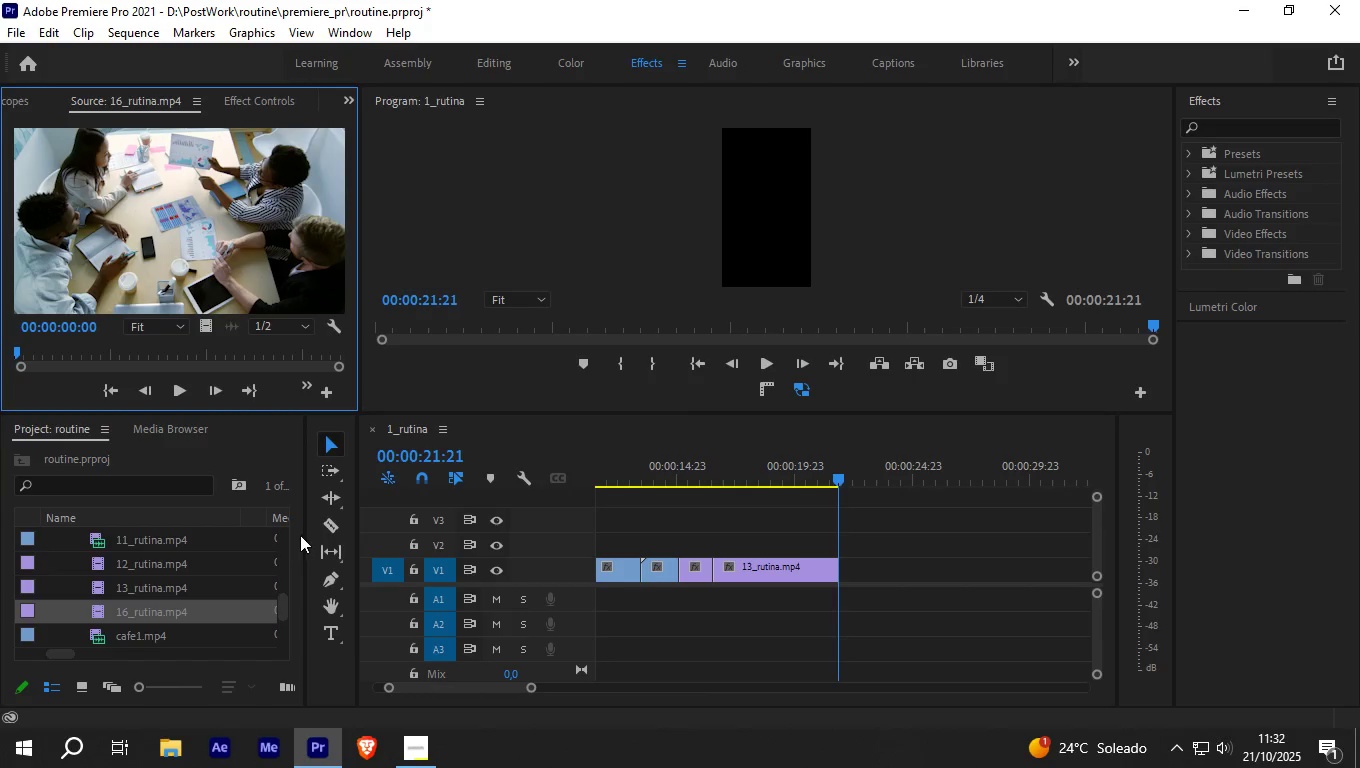 
left_click_drag(start_coordinate=[282, 598], to_coordinate=[291, 547])
 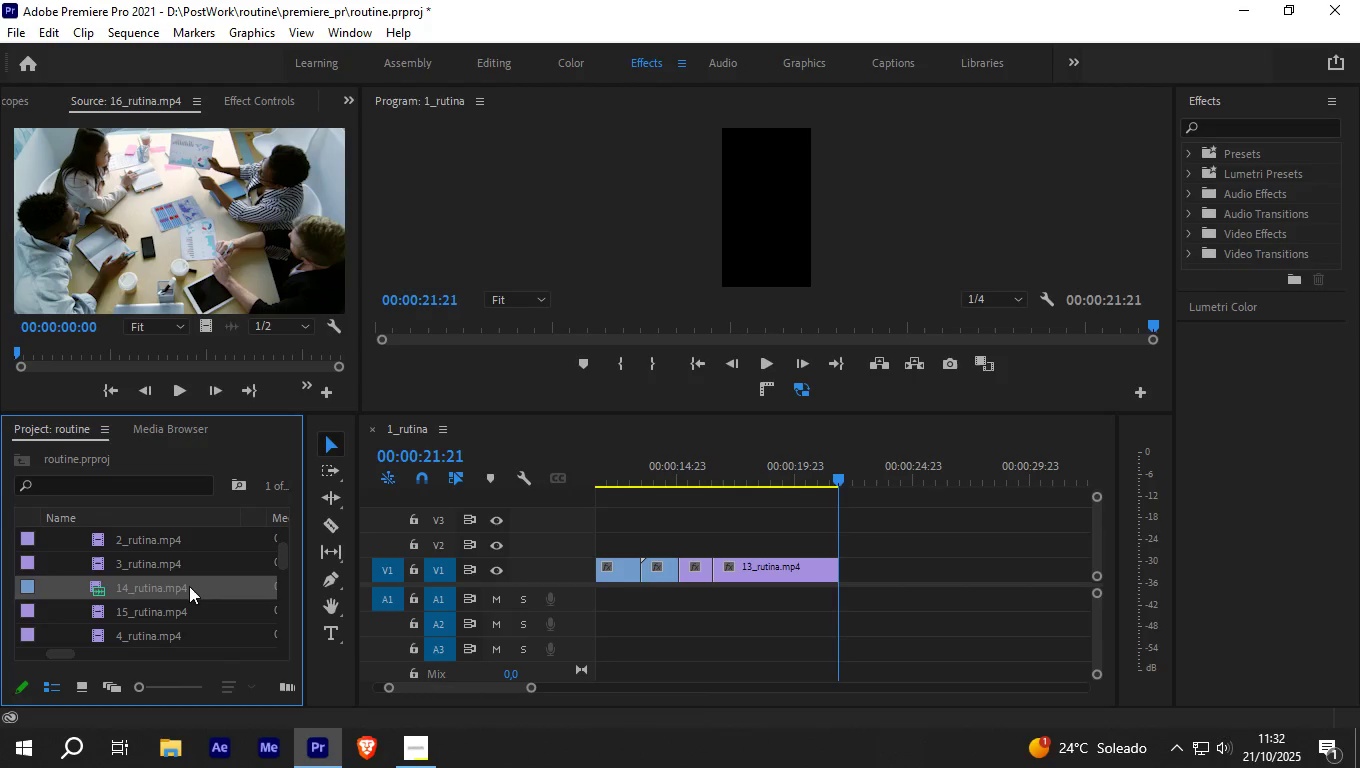 
left_click([189, 586])
 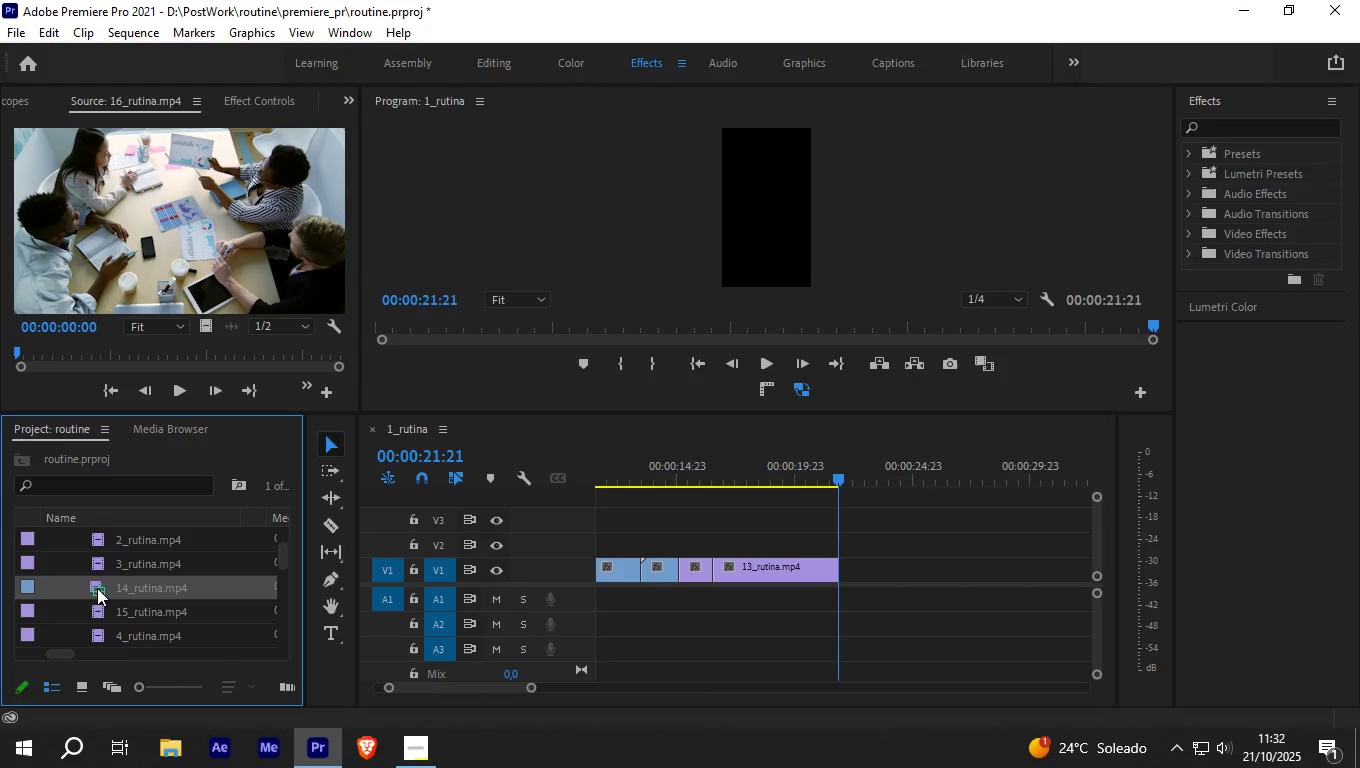 
double_click([97, 588])
 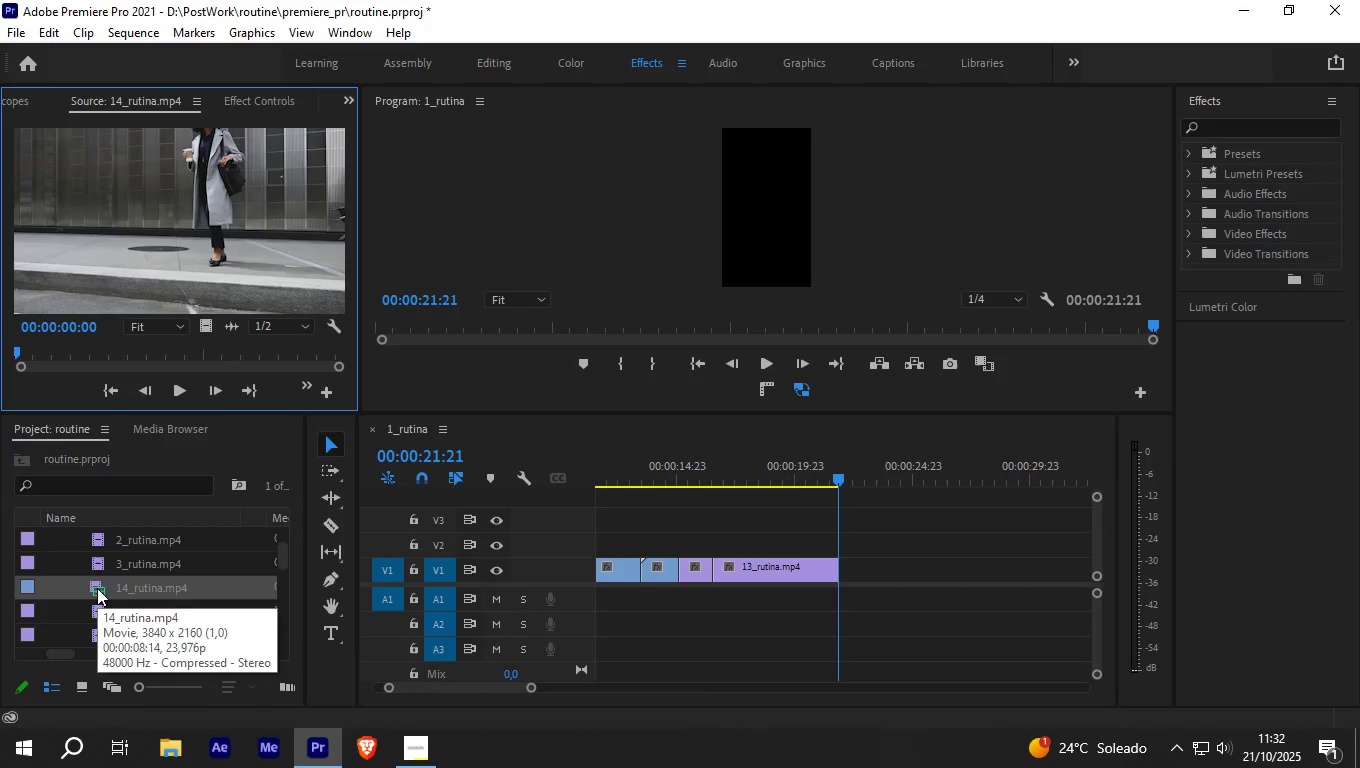 
left_click([97, 588])
 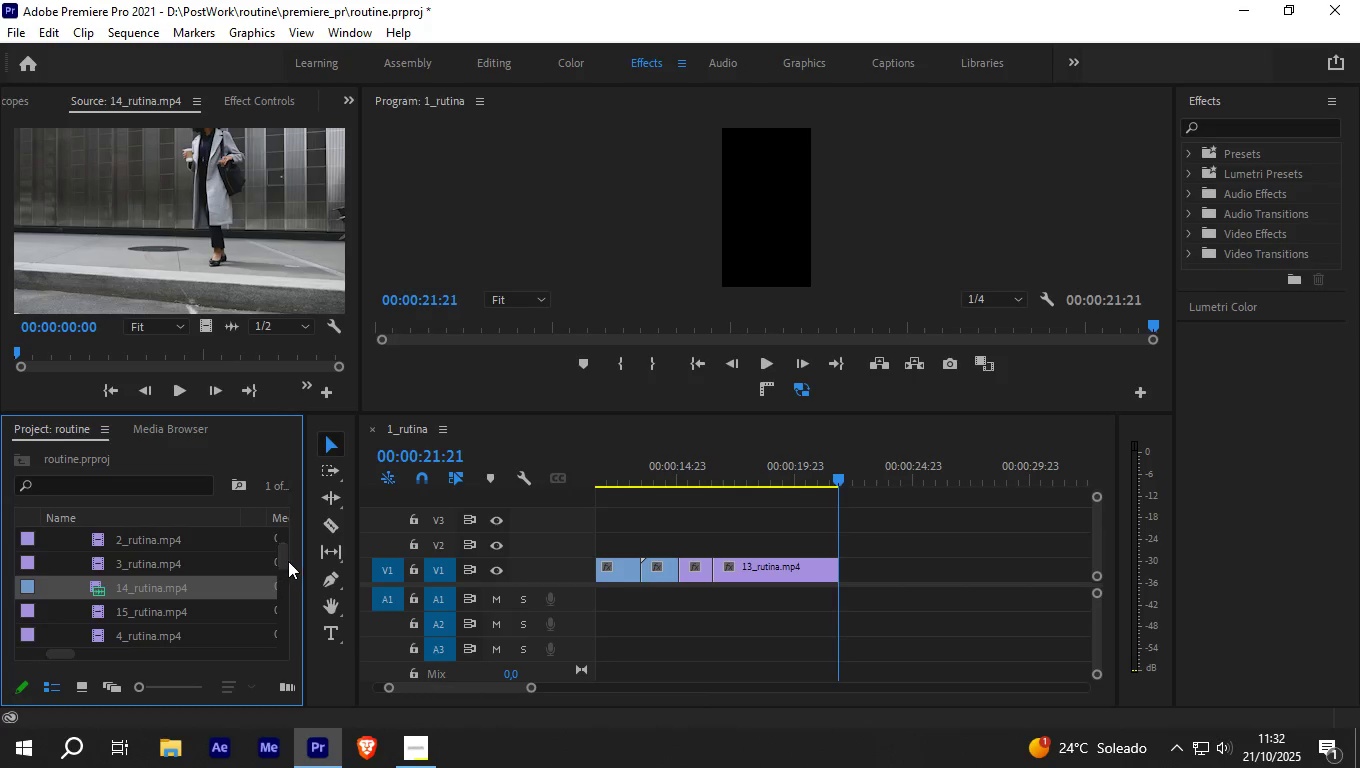 
left_click_drag(start_coordinate=[278, 554], to_coordinate=[276, 573])
 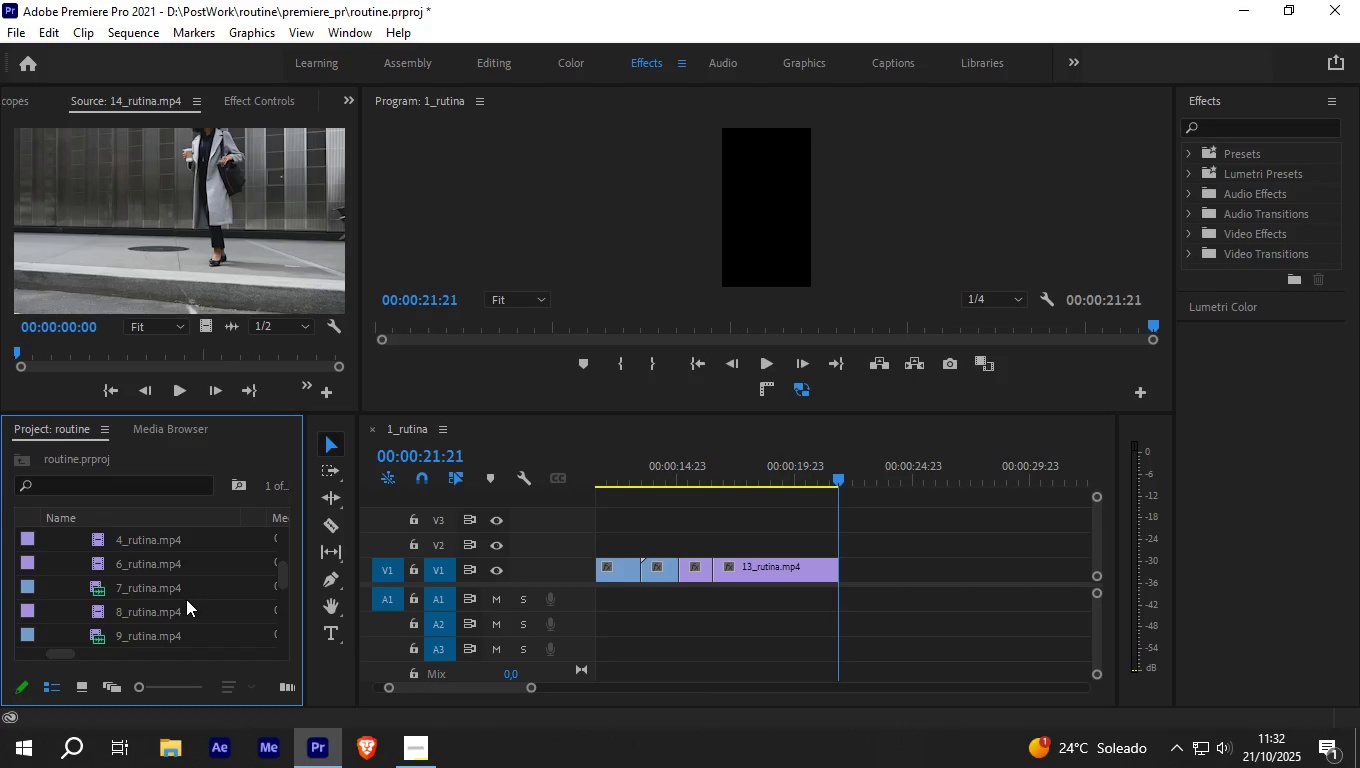 
scroll: coordinate [186, 599], scroll_direction: down, amount: 5.0
 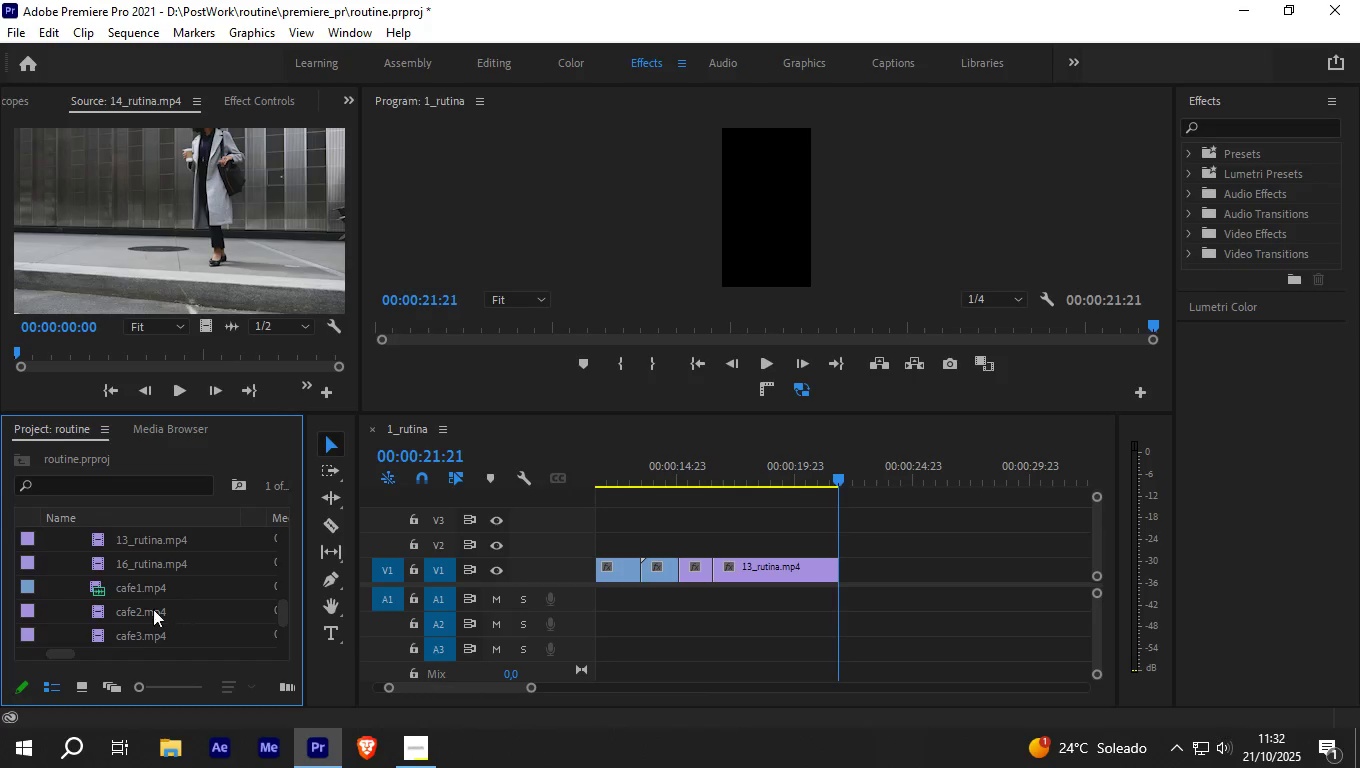 
left_click([157, 588])
 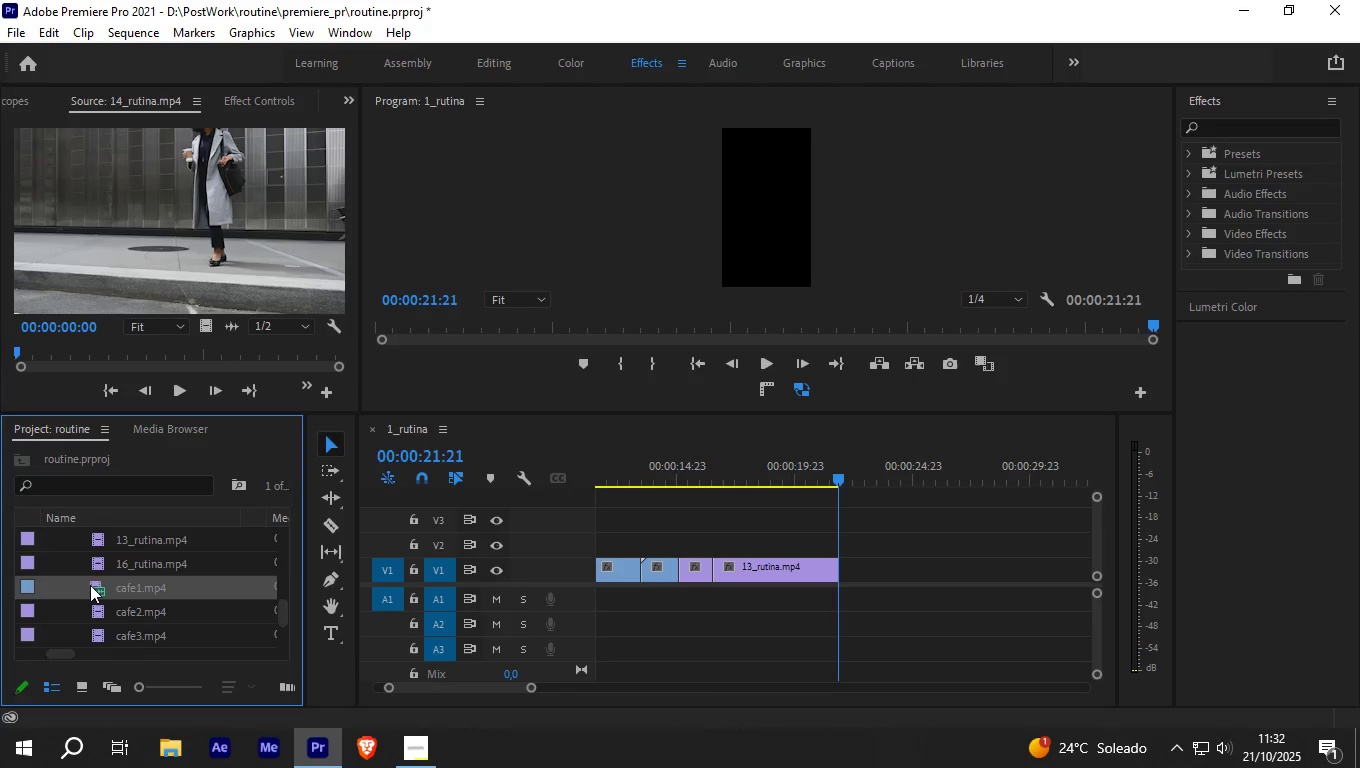 
double_click([90, 585])
 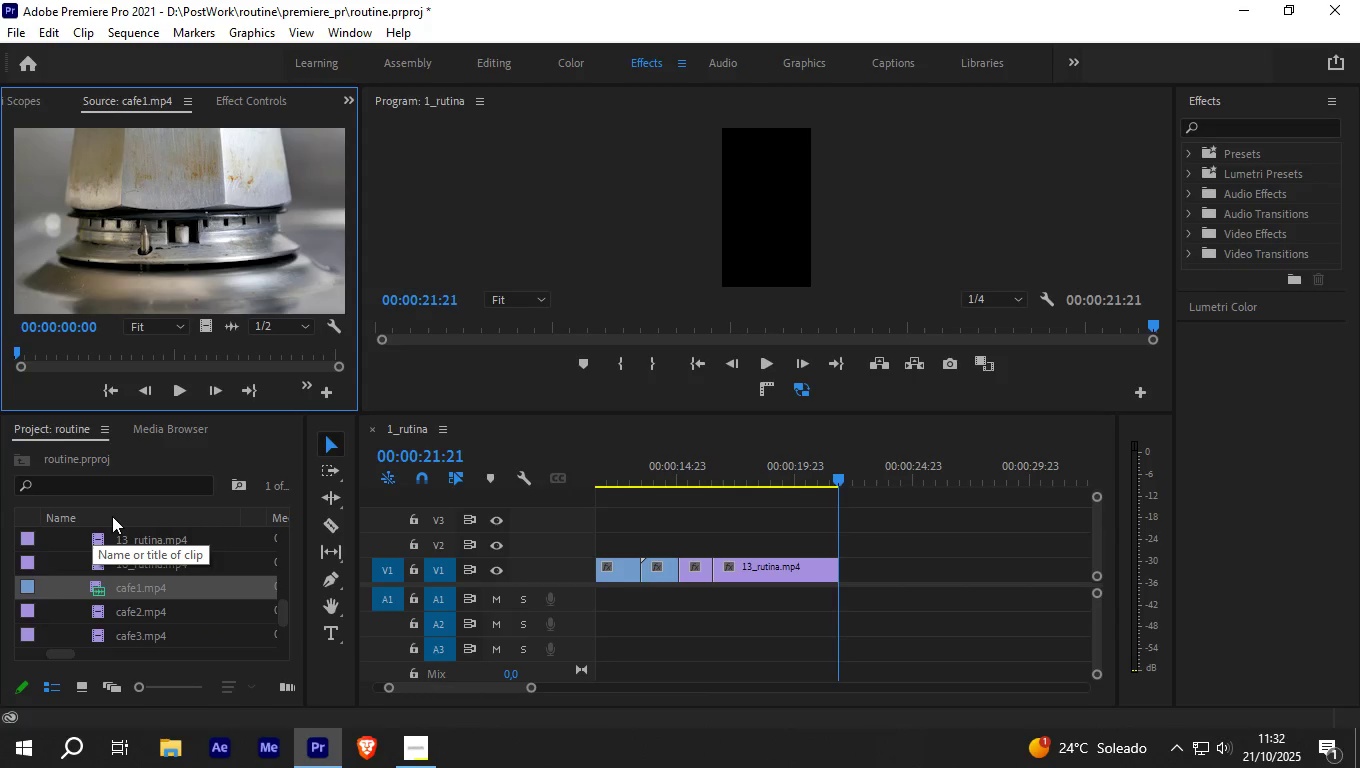 
type( io)
 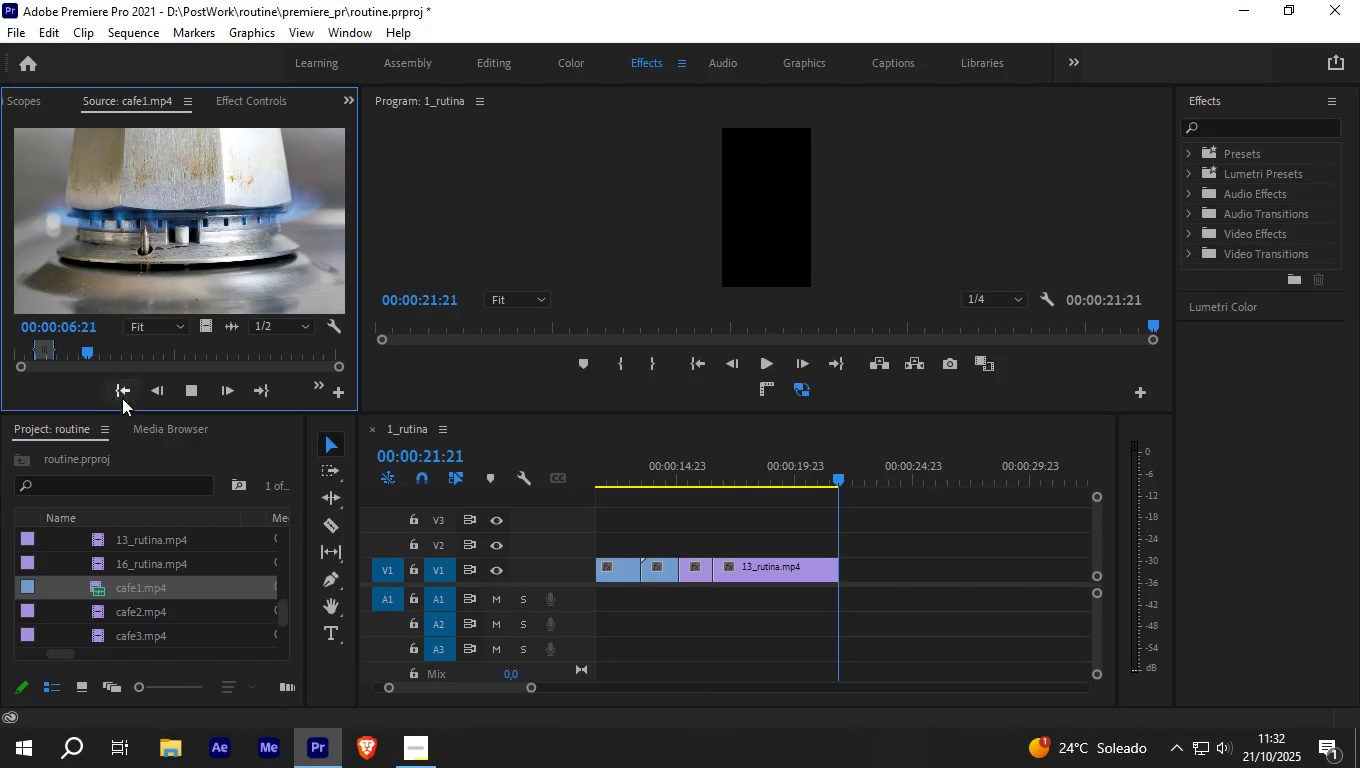 
left_click([197, 386])
 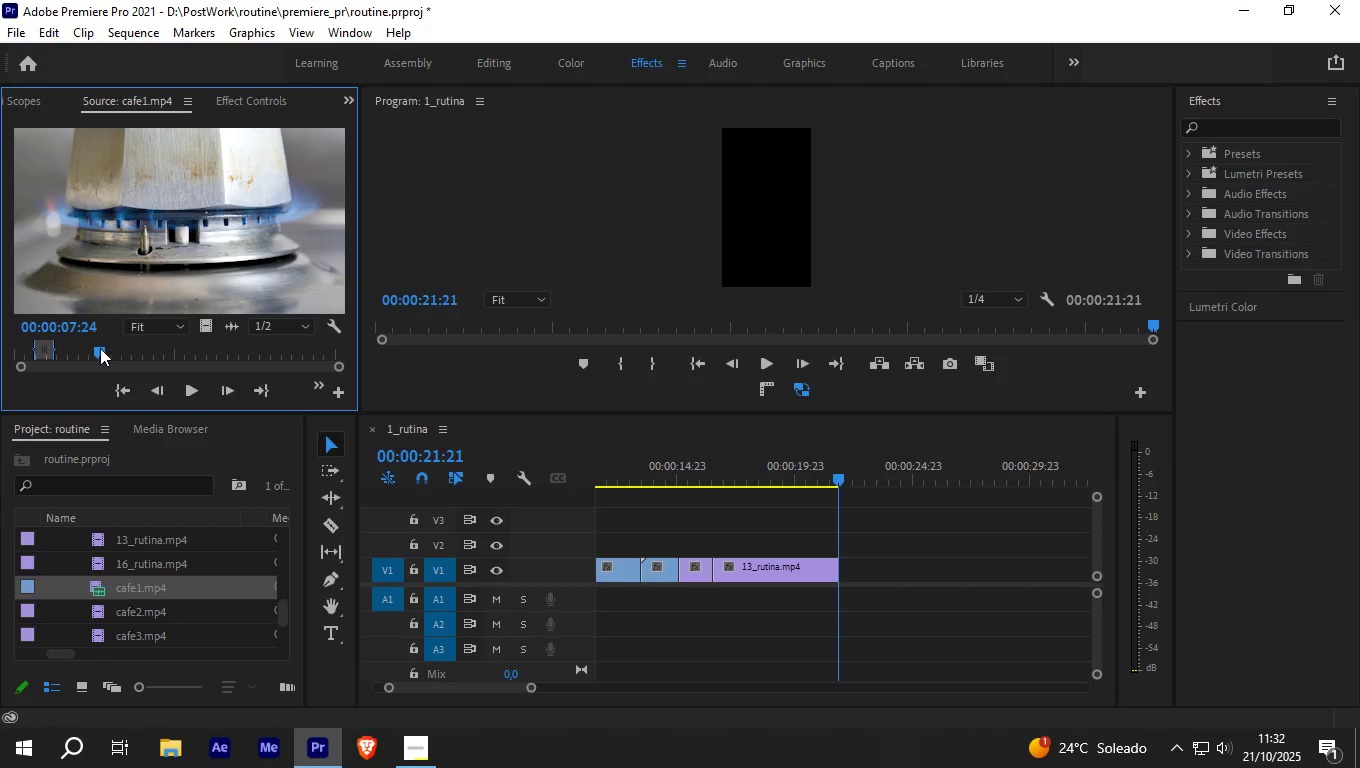 
left_click_drag(start_coordinate=[100, 349], to_coordinate=[26, 348])
 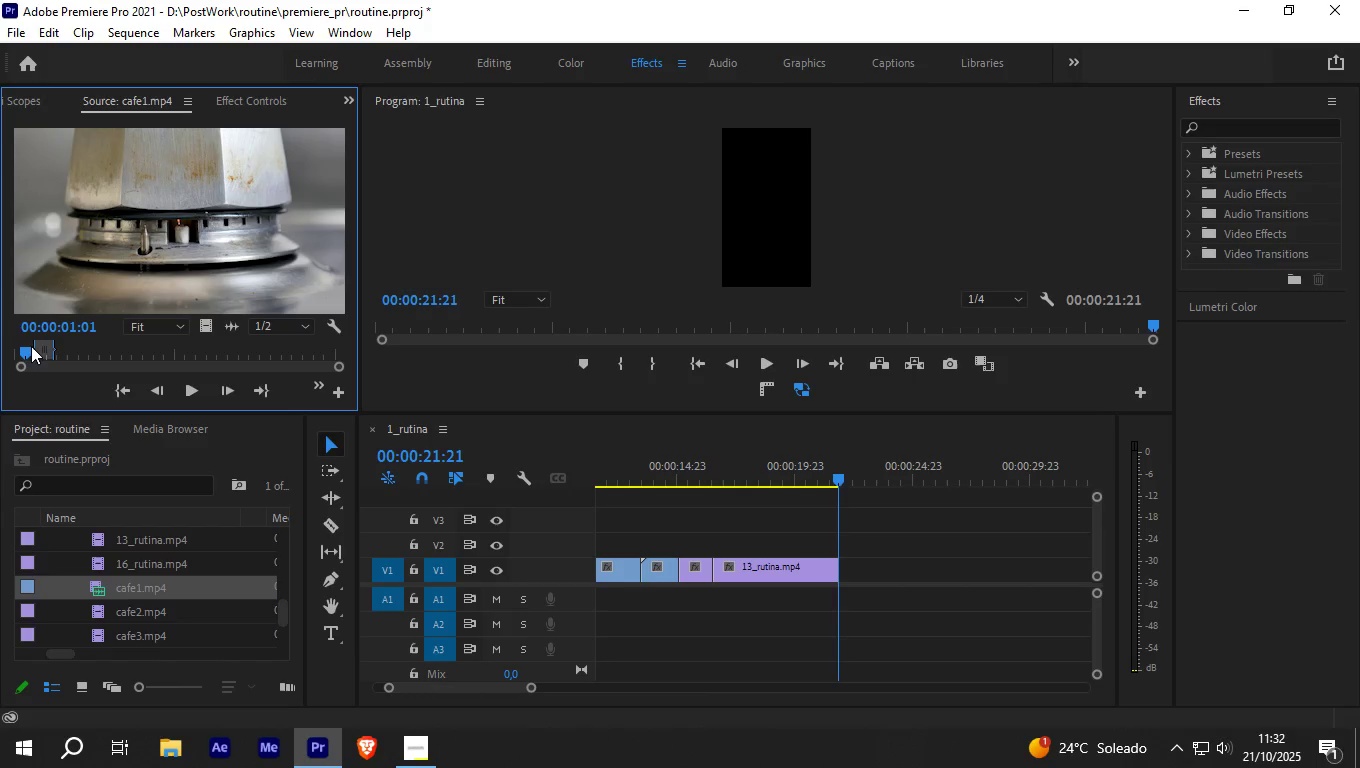 
key(I)
 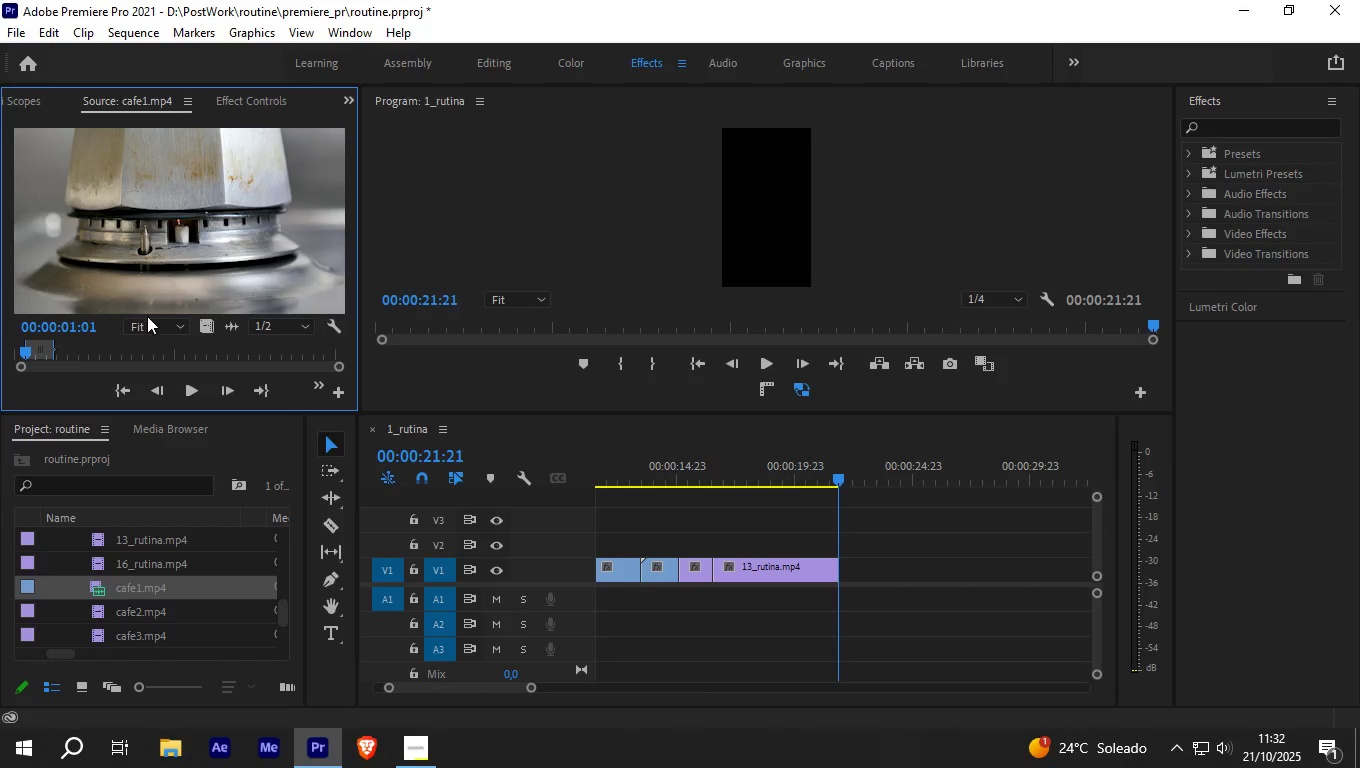 
key(Space)
 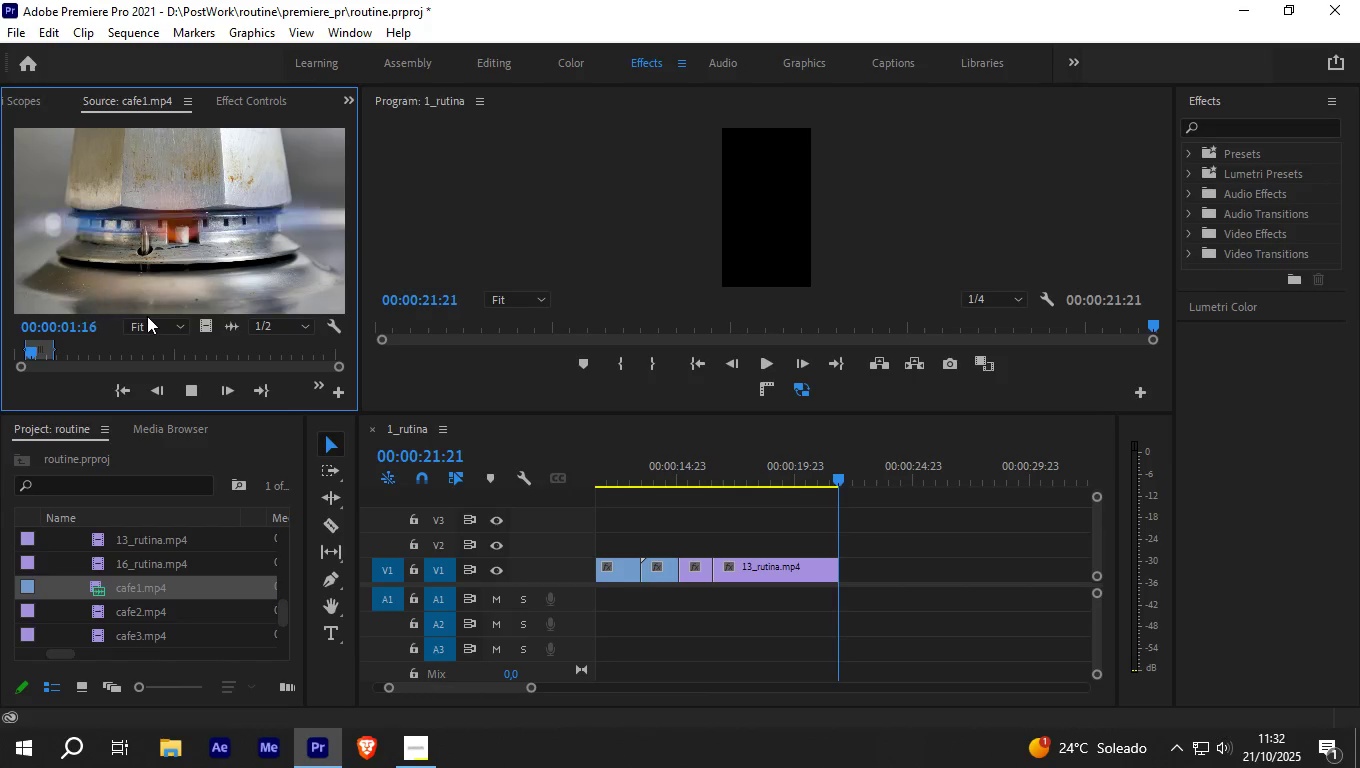 
key(Space)
 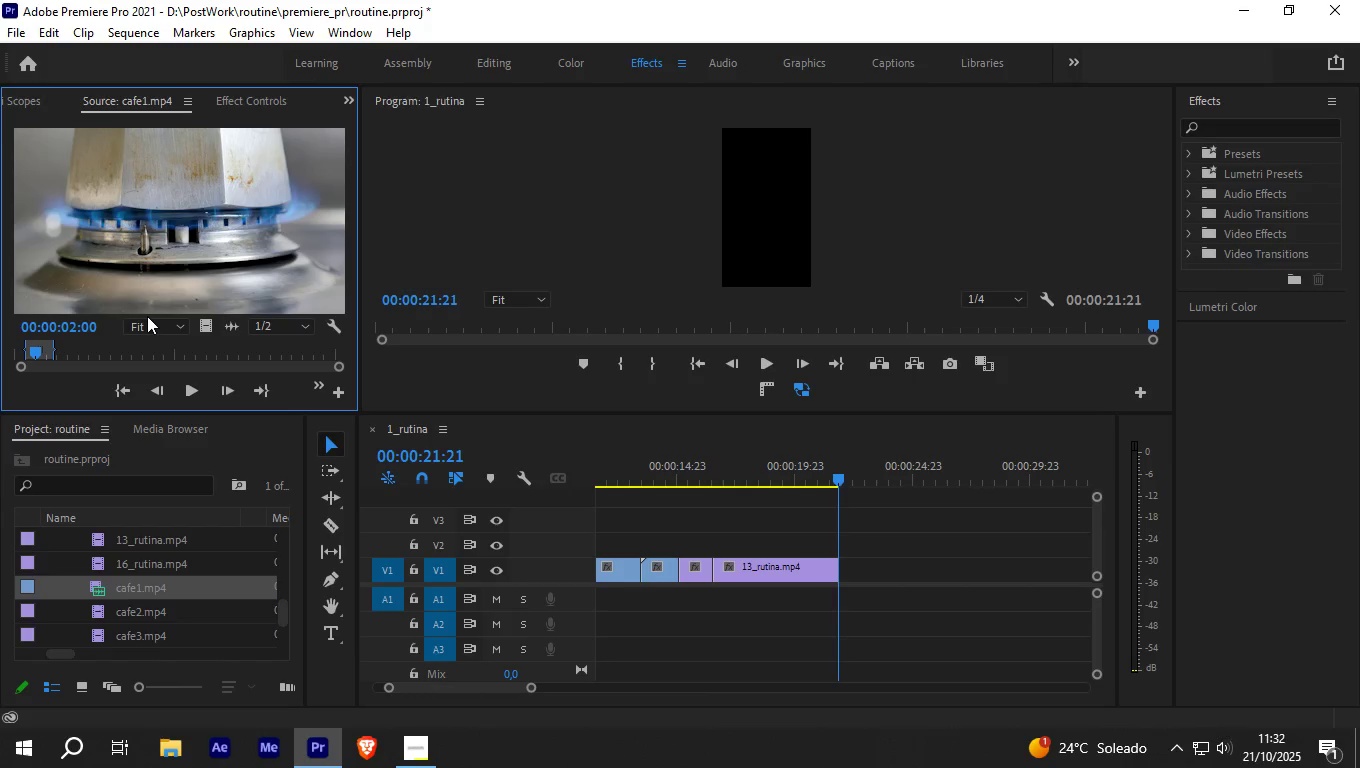 
key(Space)
 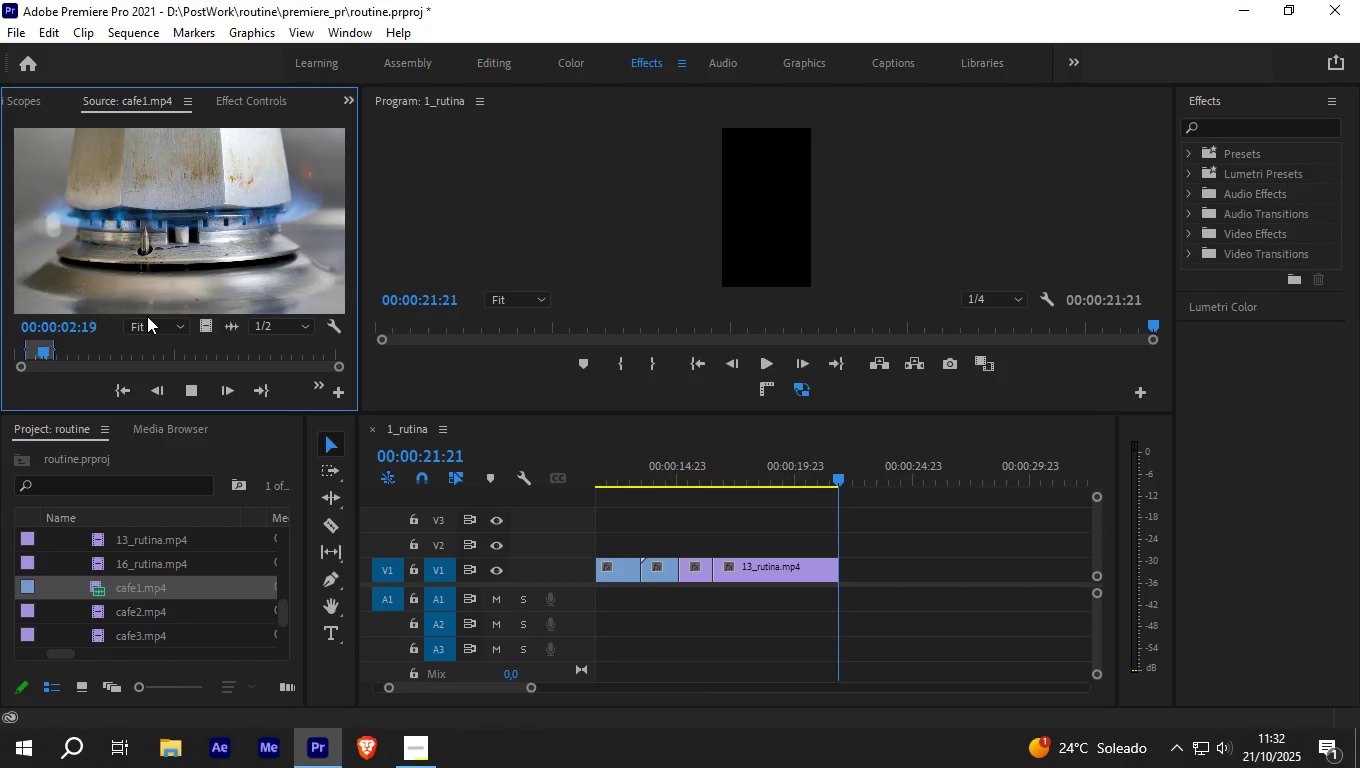 
key(Space)
 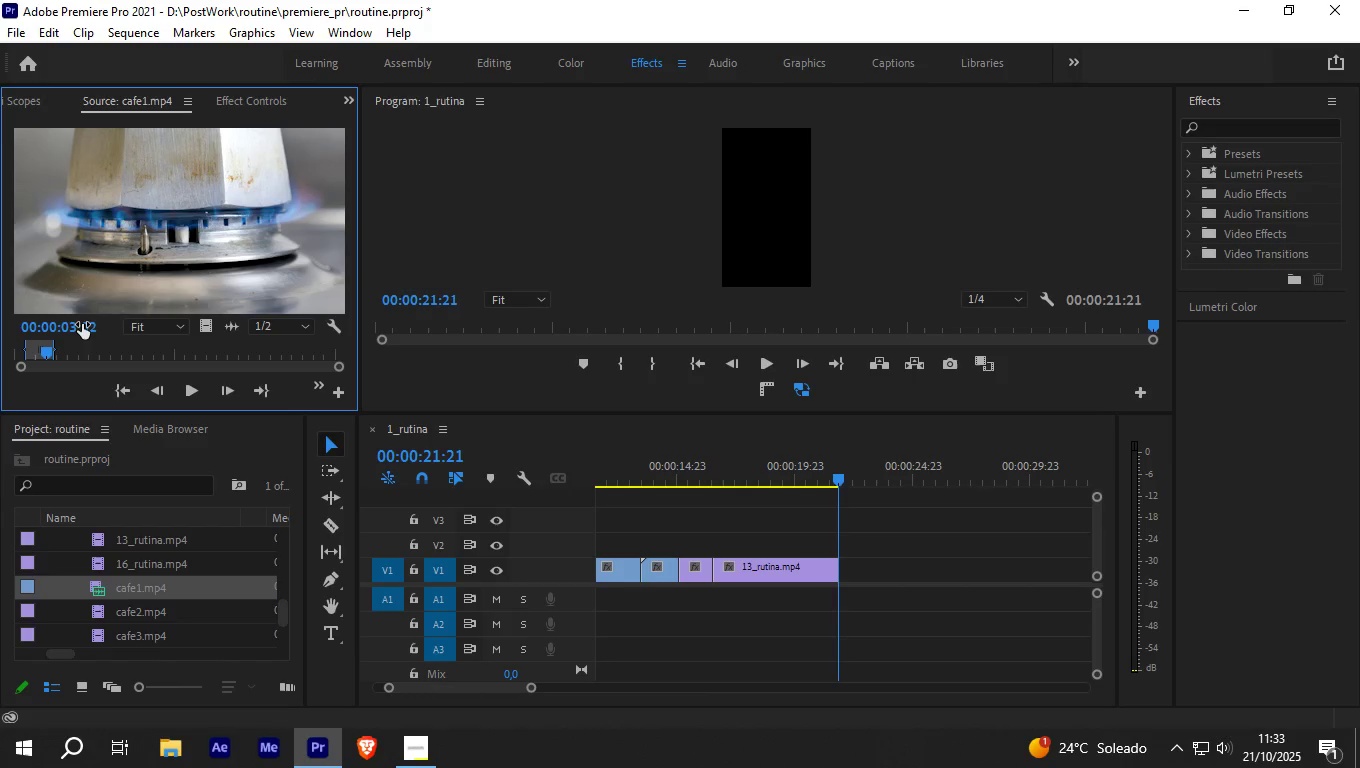 
key(O)
 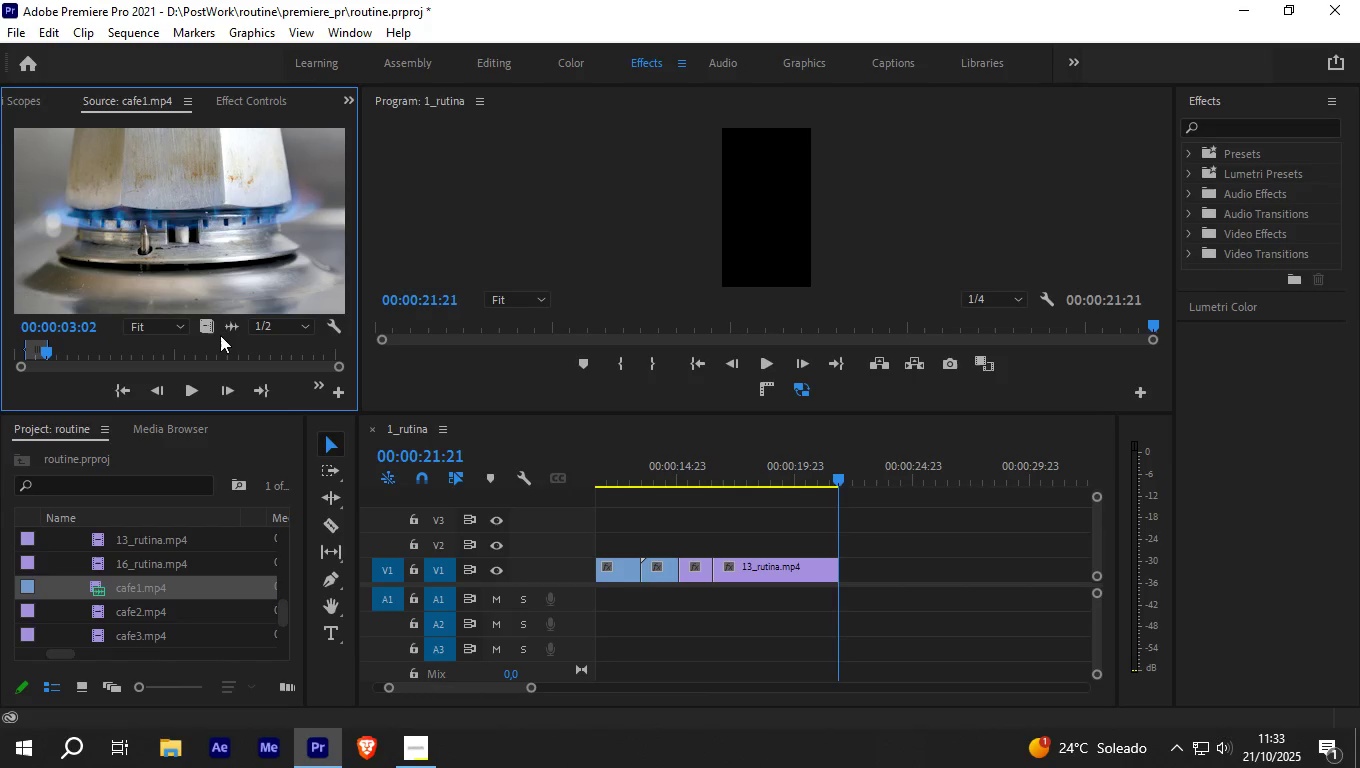 
key(Period)
 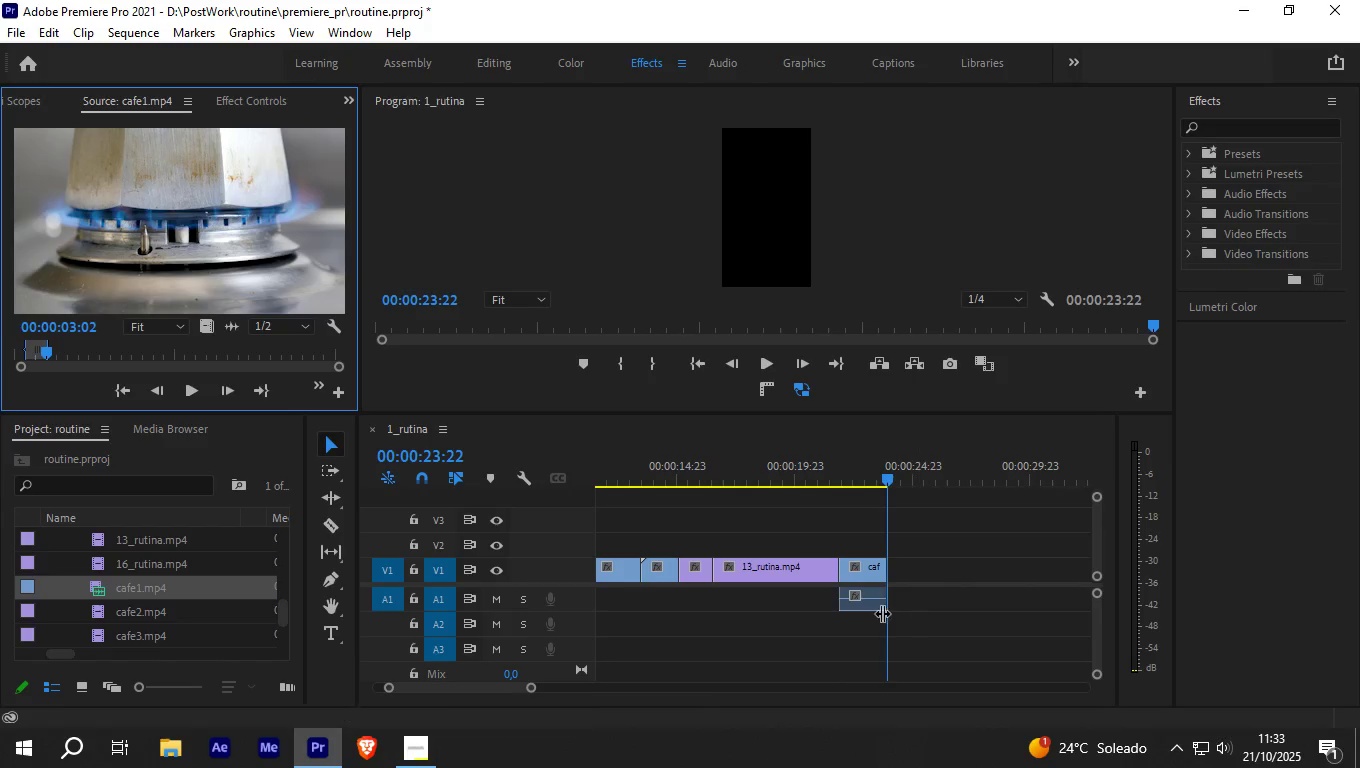 
left_click([863, 607])
 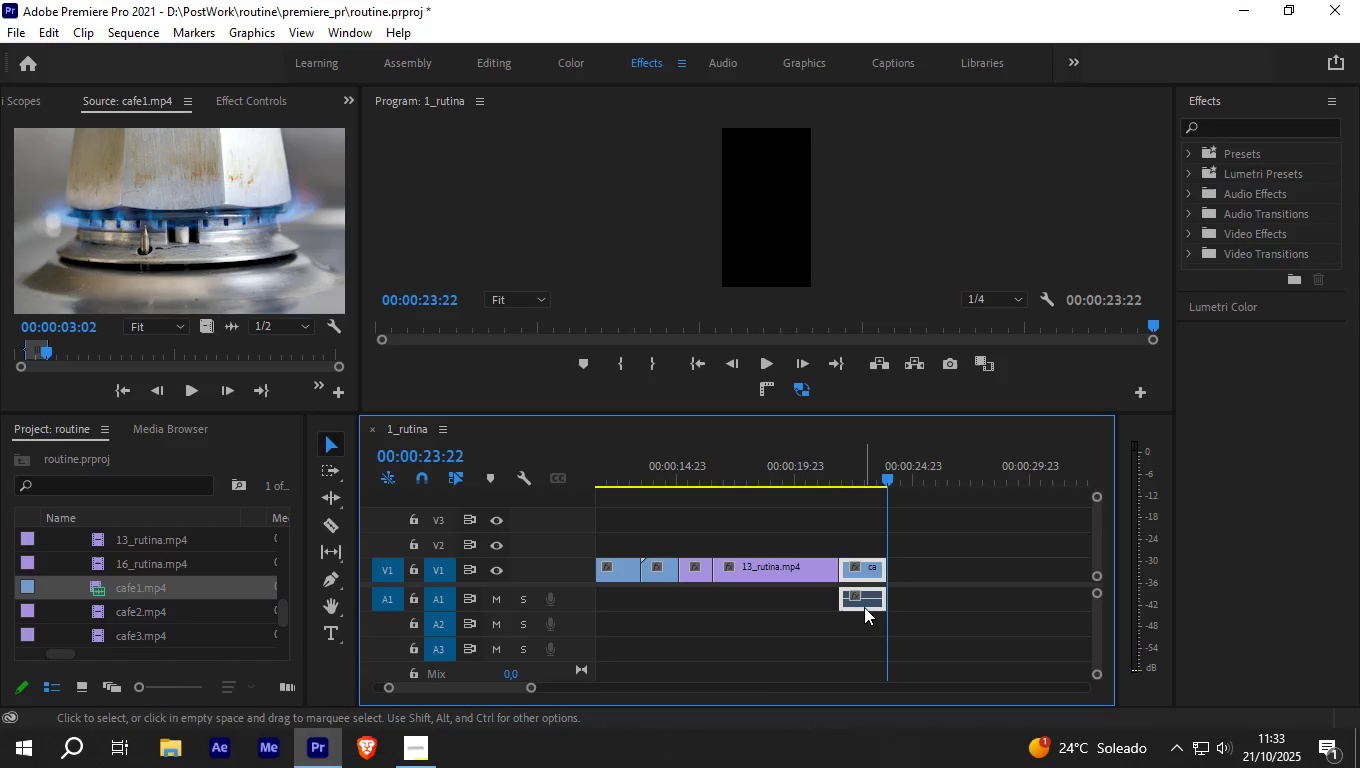 
right_click([864, 607])
 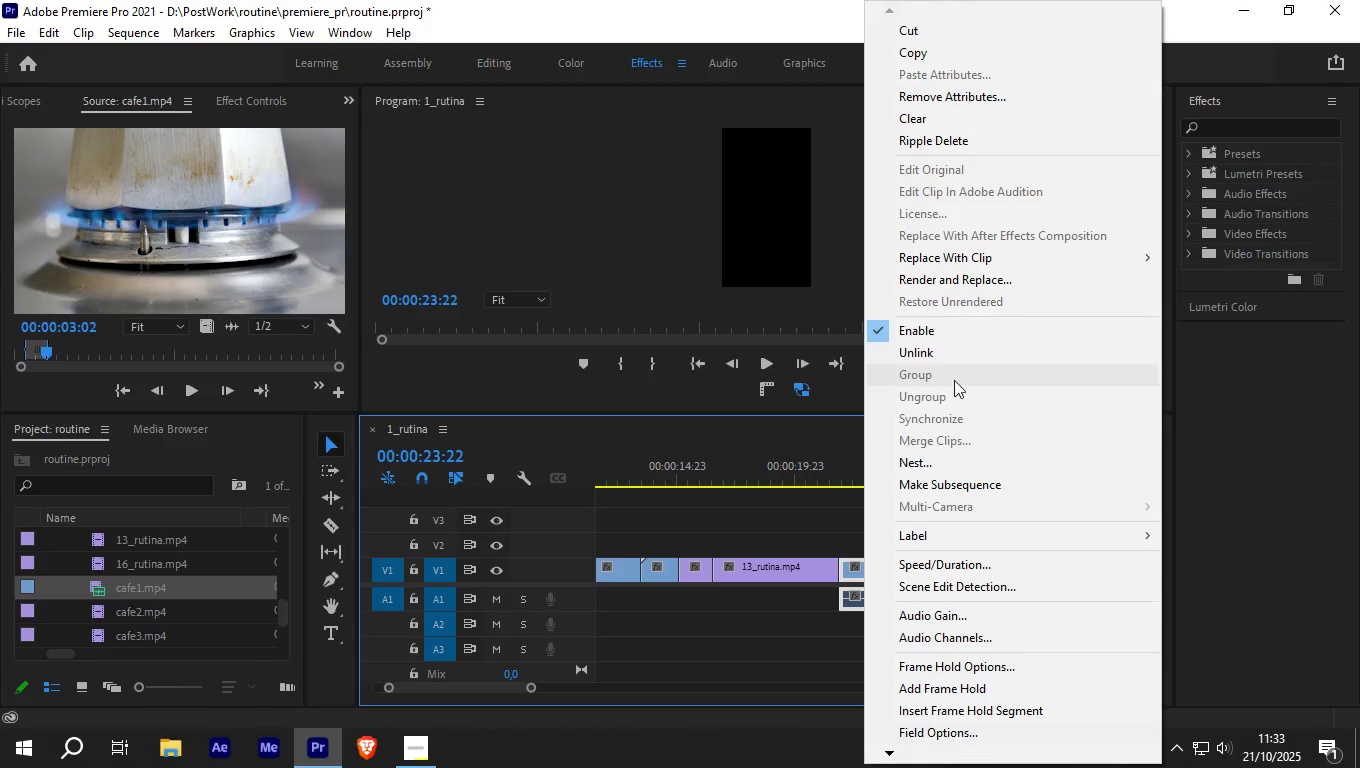 
left_click([966, 357])
 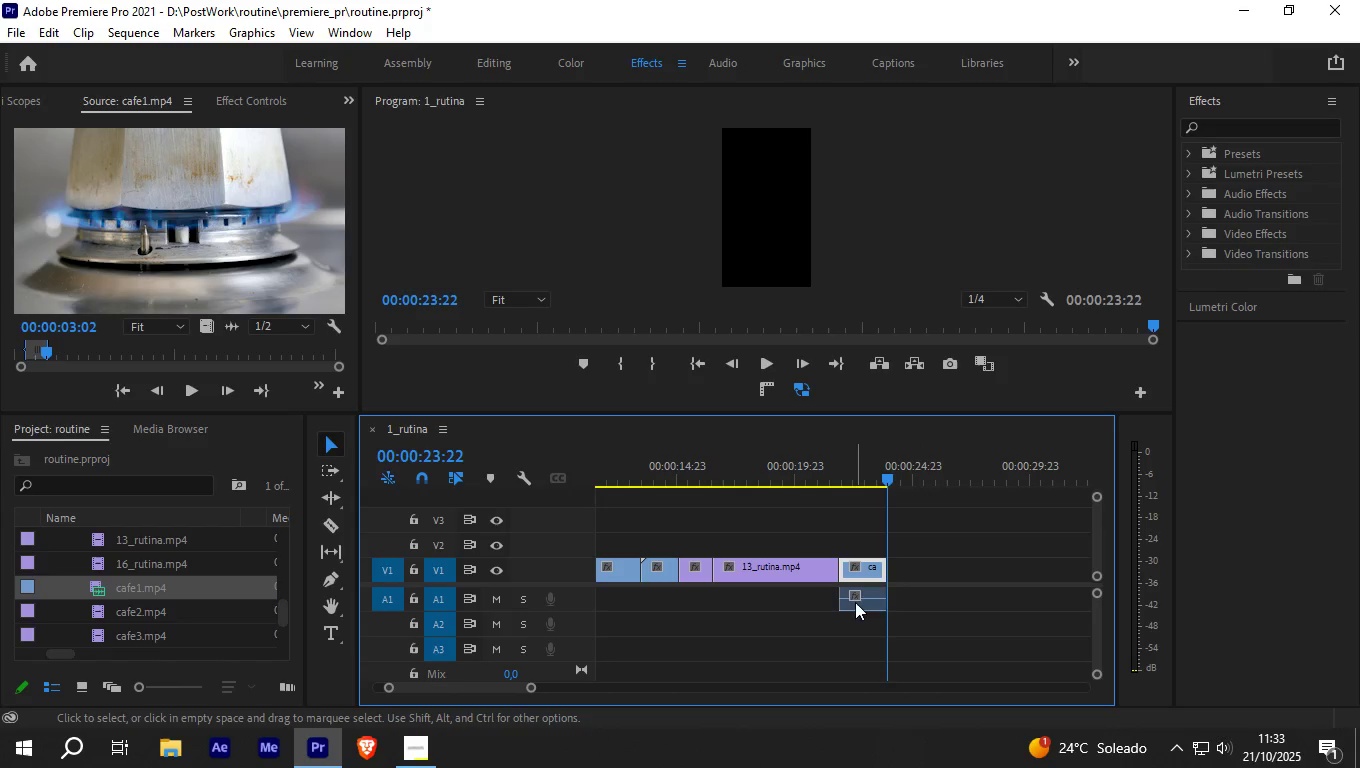 
key(Enter)
 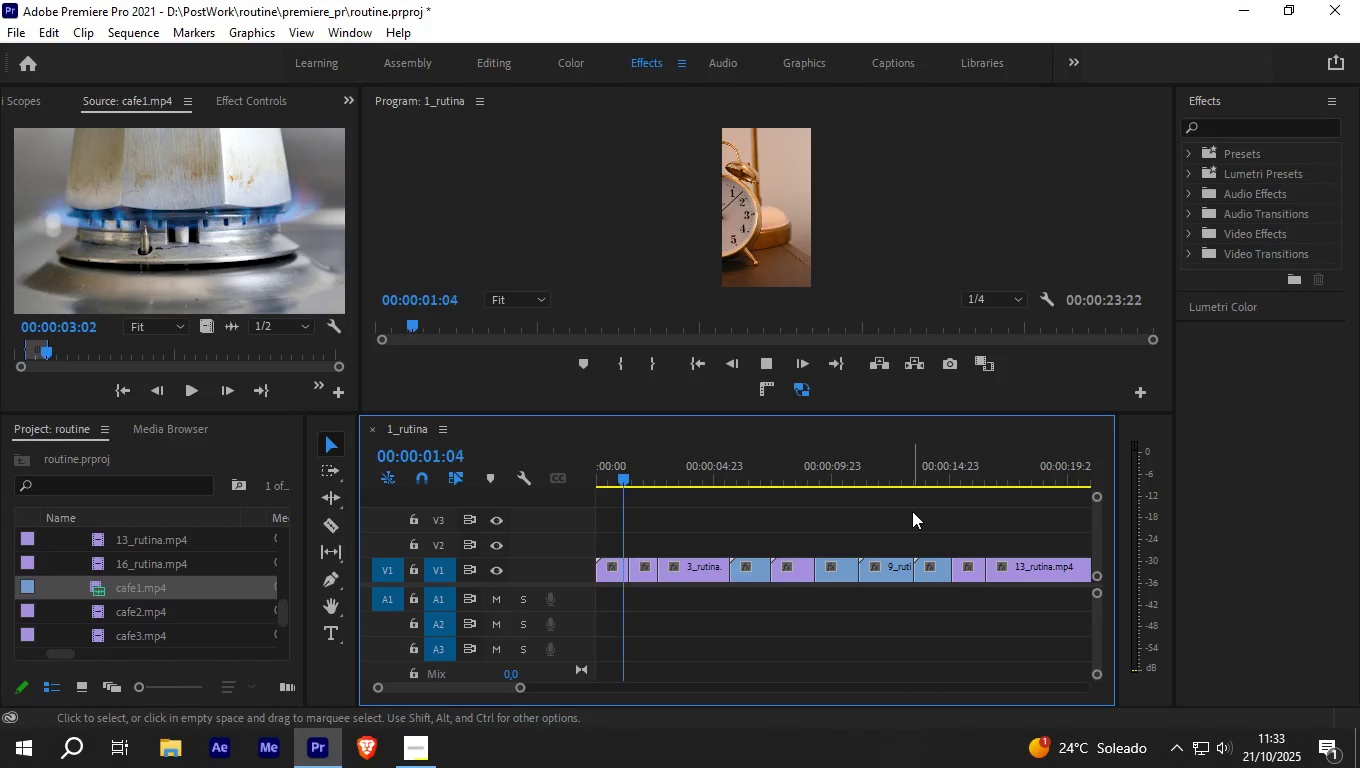 
key(Space)
 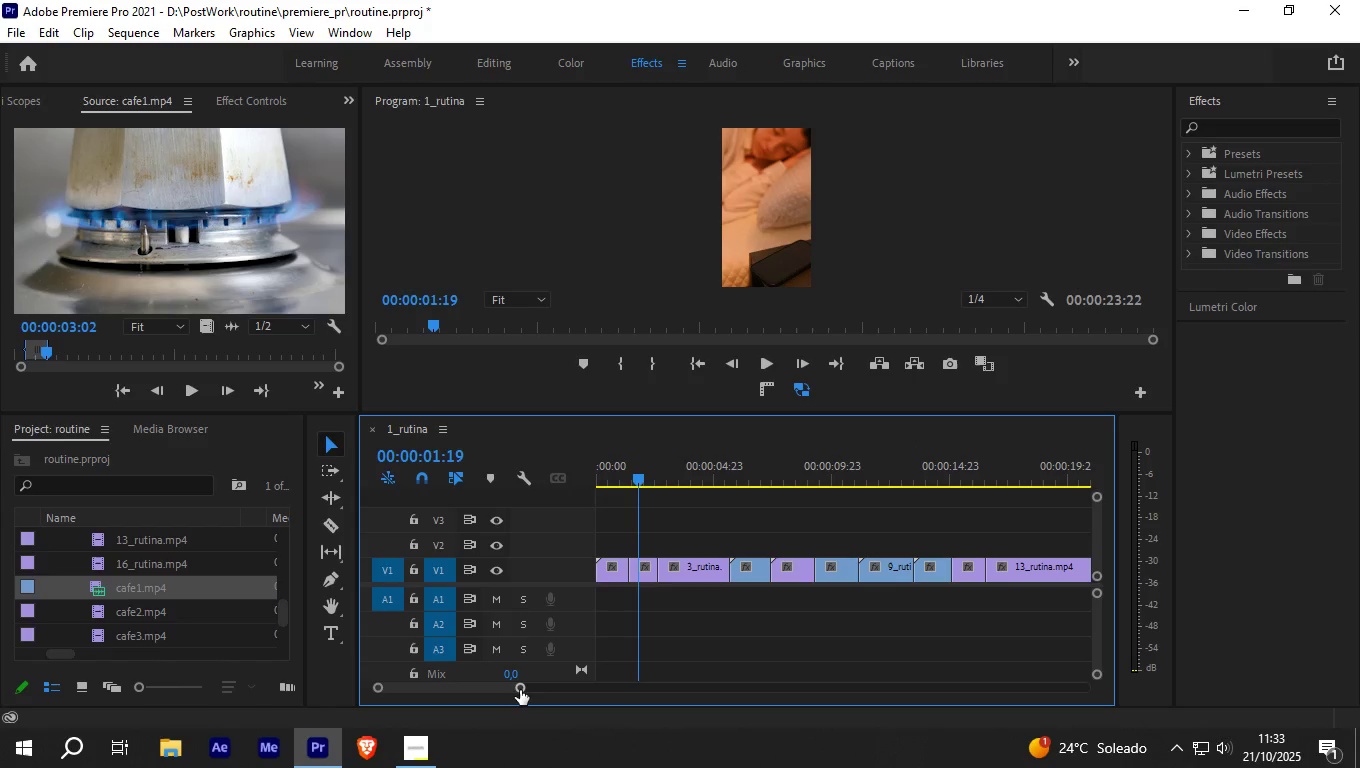 
left_click_drag(start_coordinate=[520, 688], to_coordinate=[696, 687])
 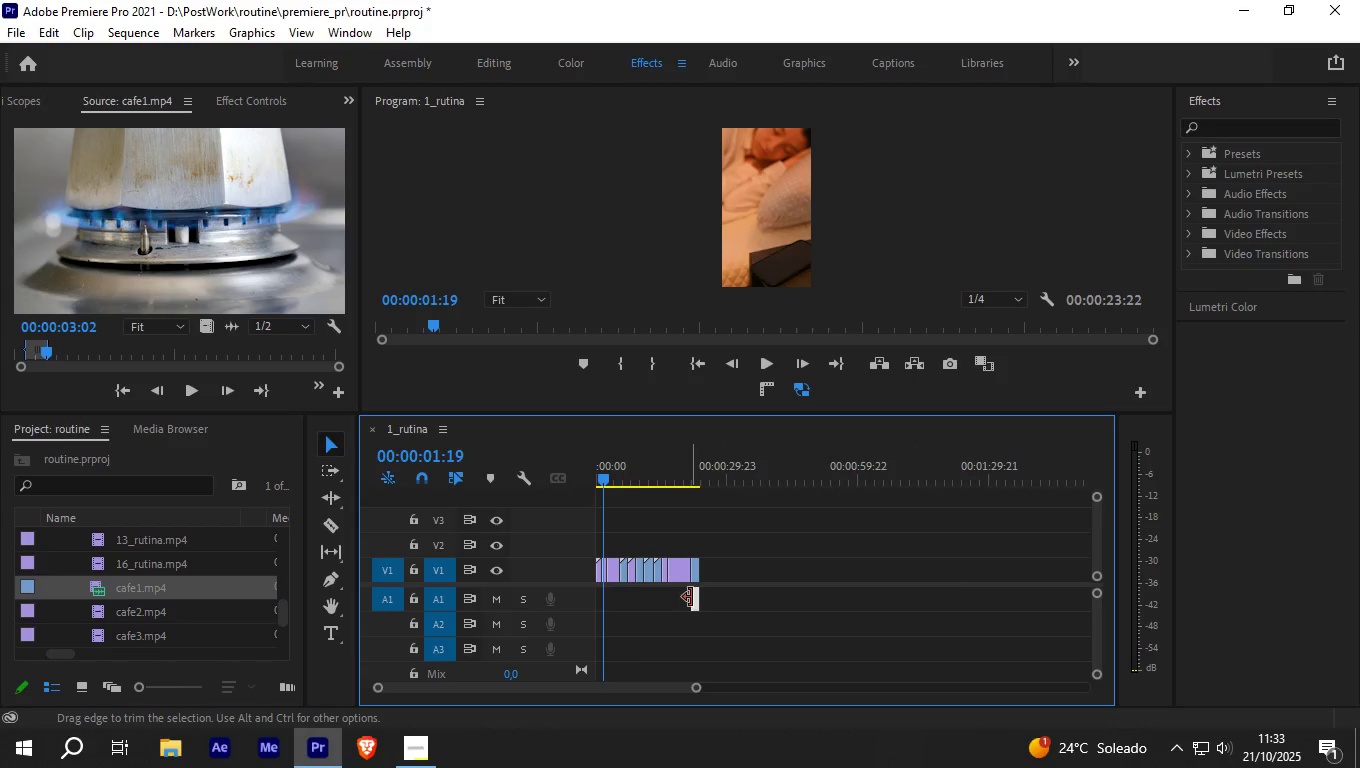 
key(Delete)
 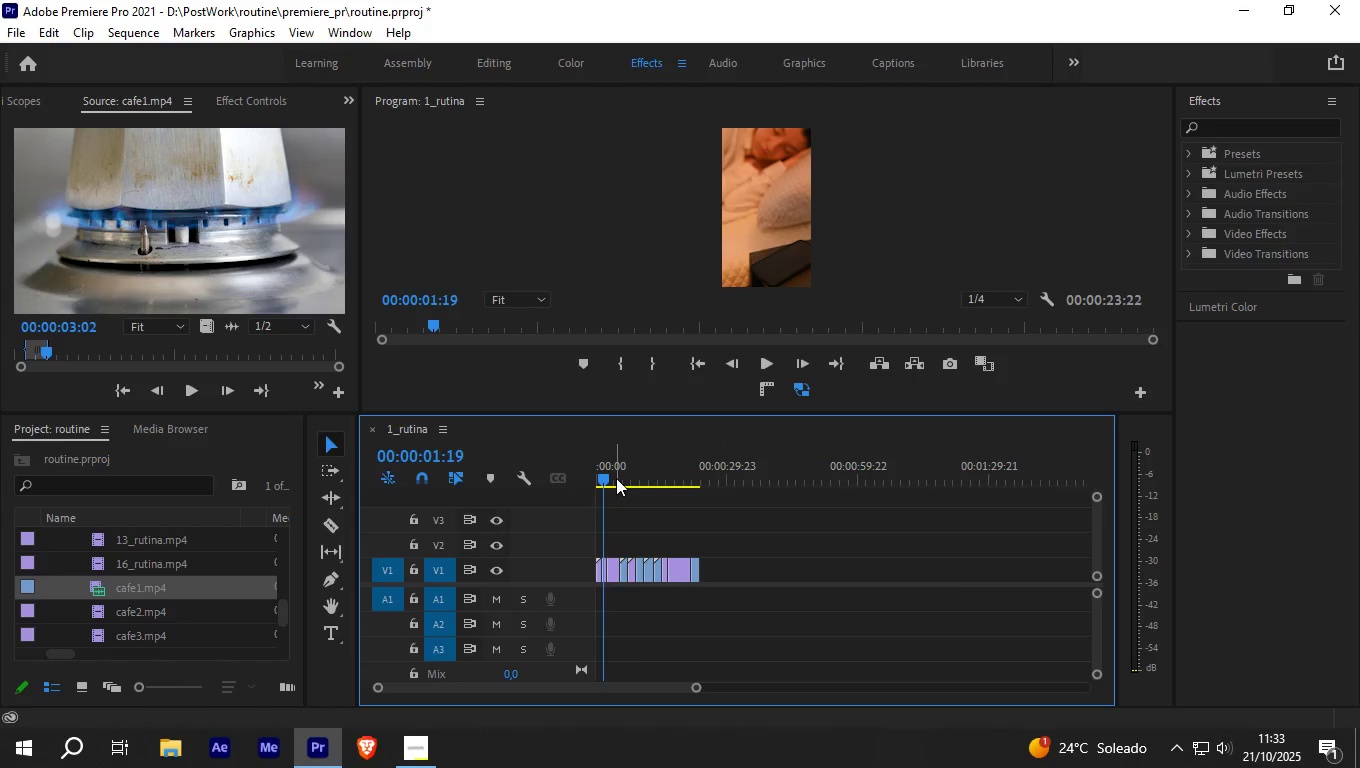 
left_click_drag(start_coordinate=[607, 476], to_coordinate=[707, 477])
 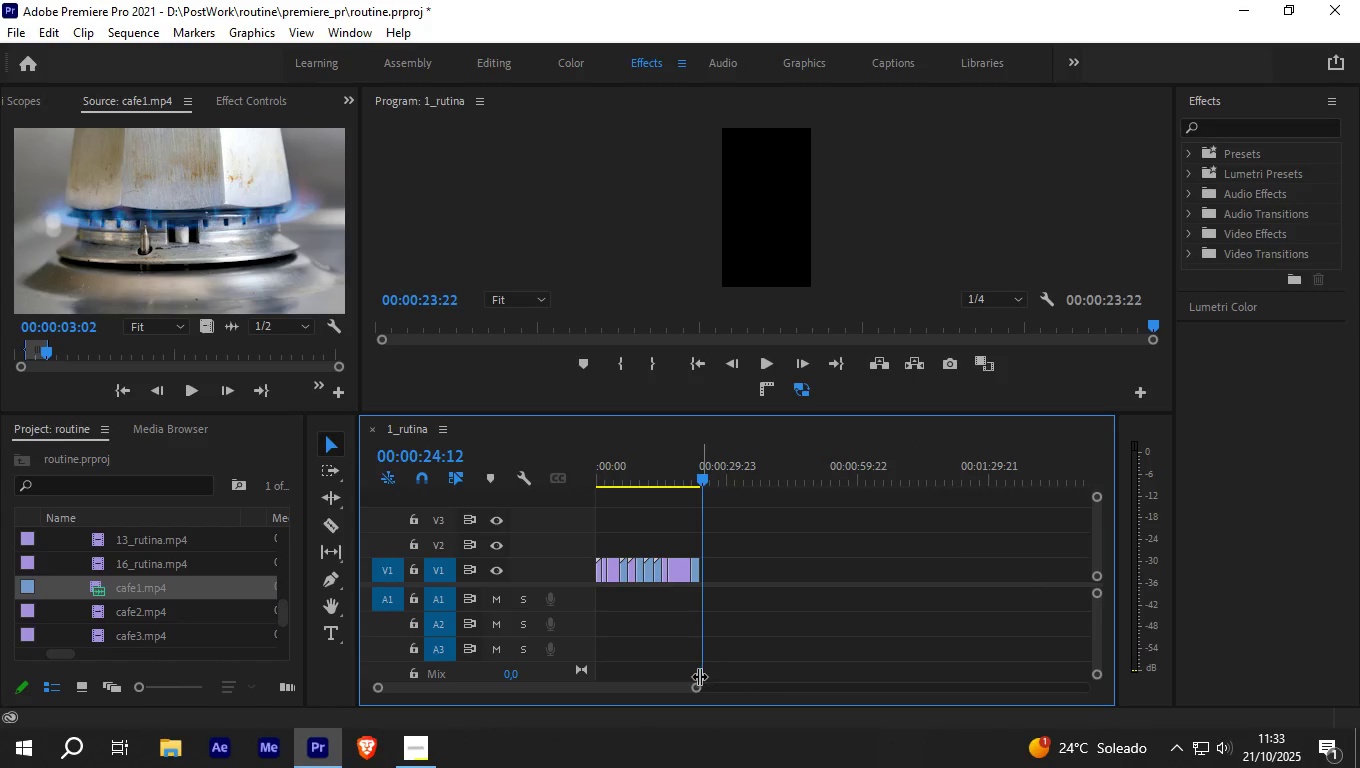 
left_click_drag(start_coordinate=[697, 689], to_coordinate=[639, 687])
 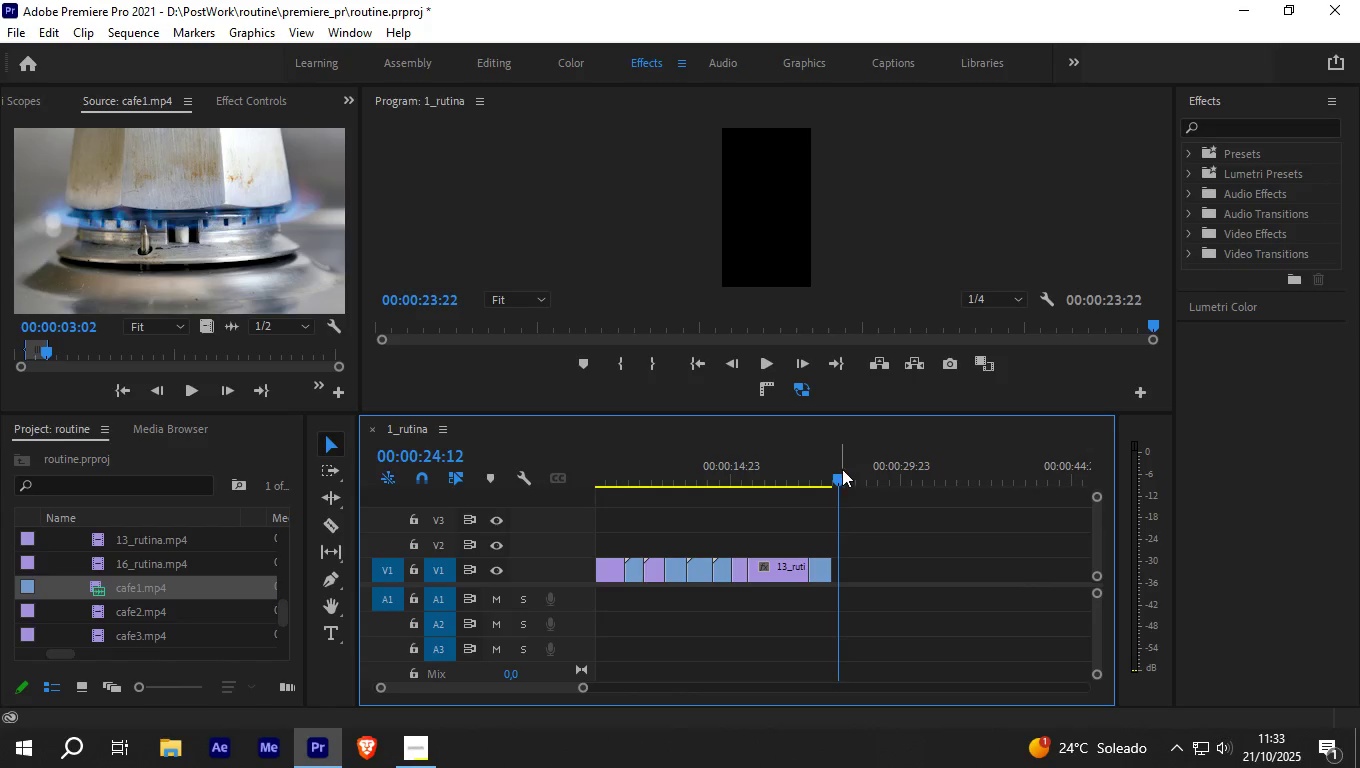 
left_click_drag(start_coordinate=[841, 473], to_coordinate=[835, 475])
 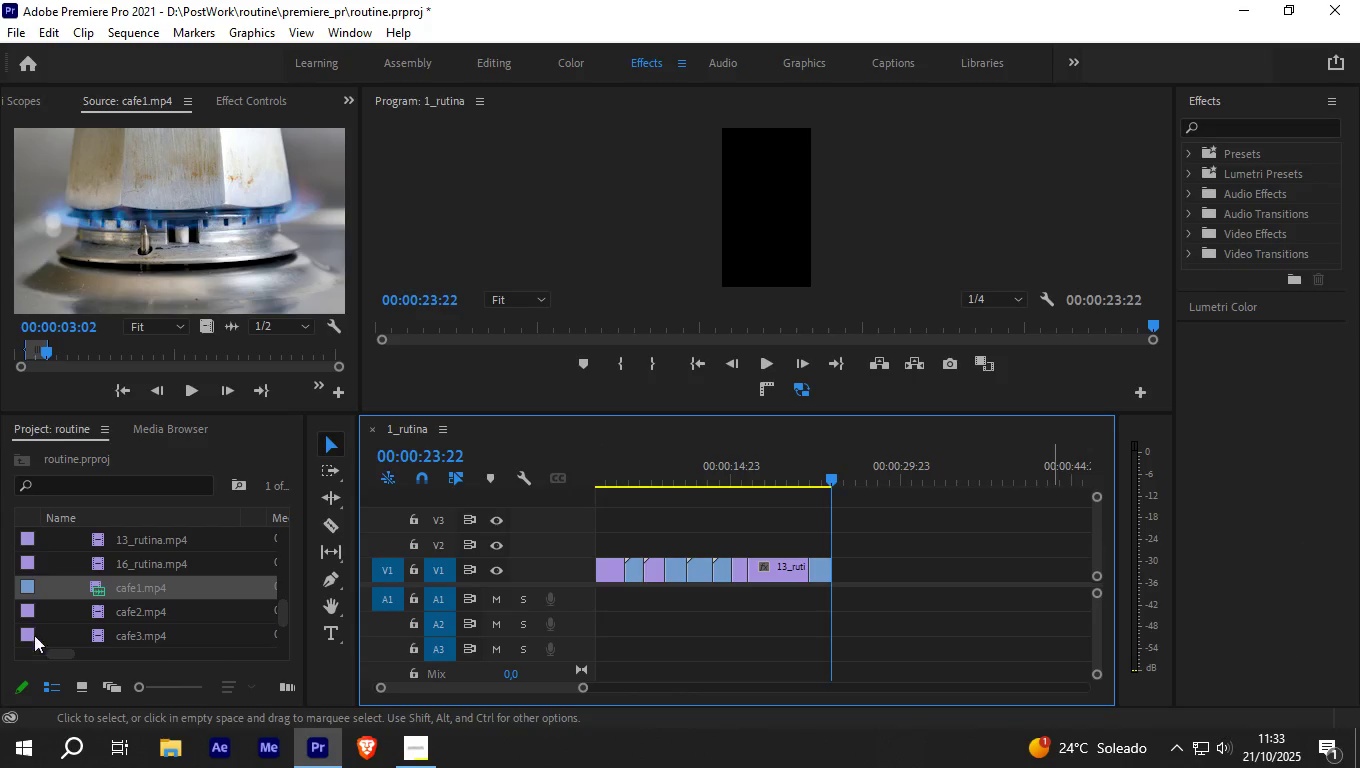 
wait(6.22)
 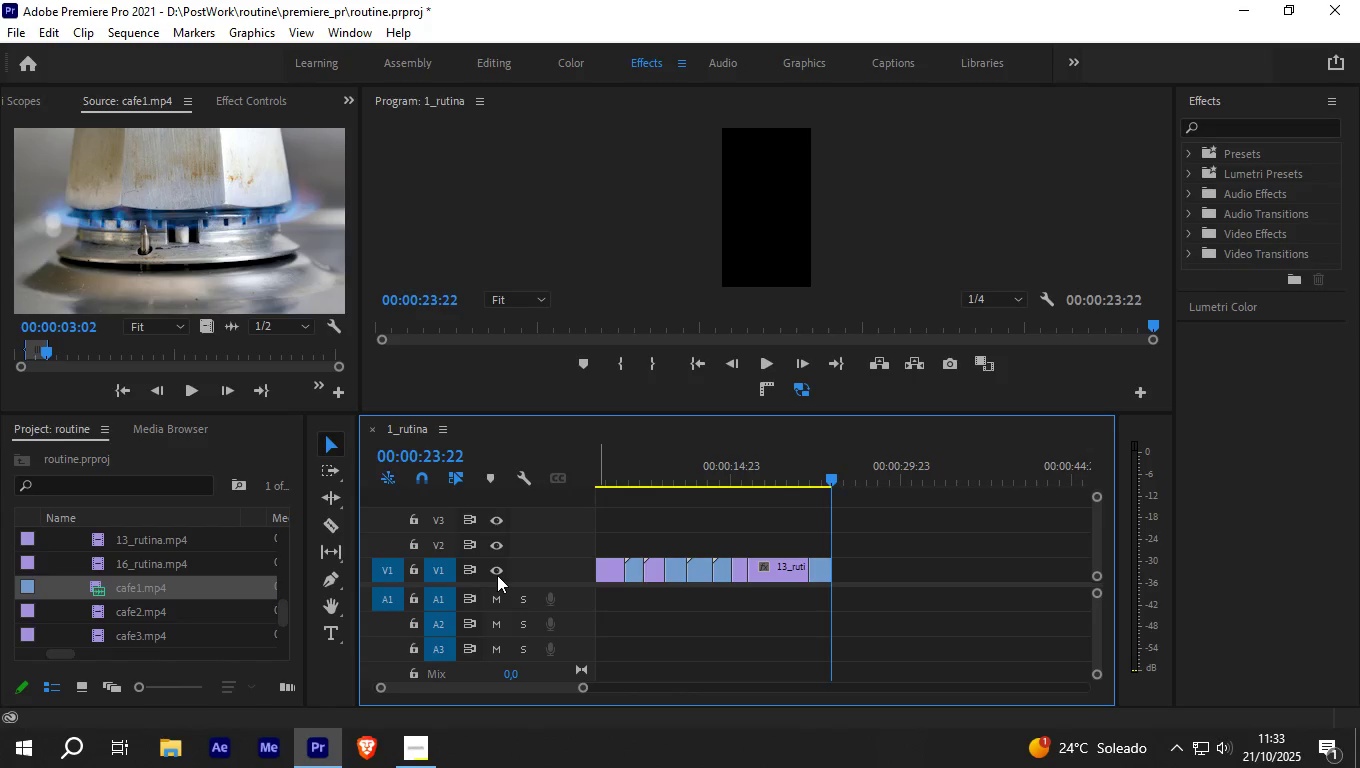 
double_click([101, 614])
 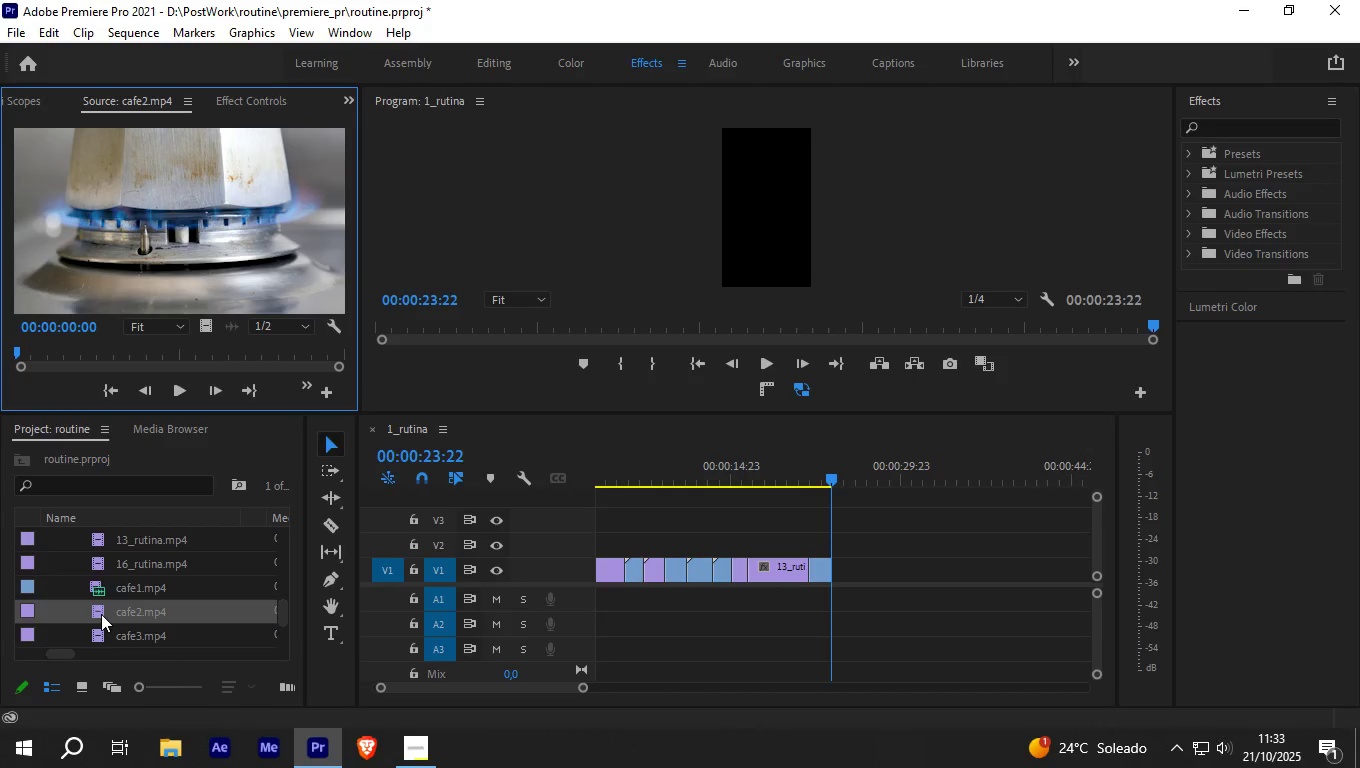 
triple_click([101, 614])
 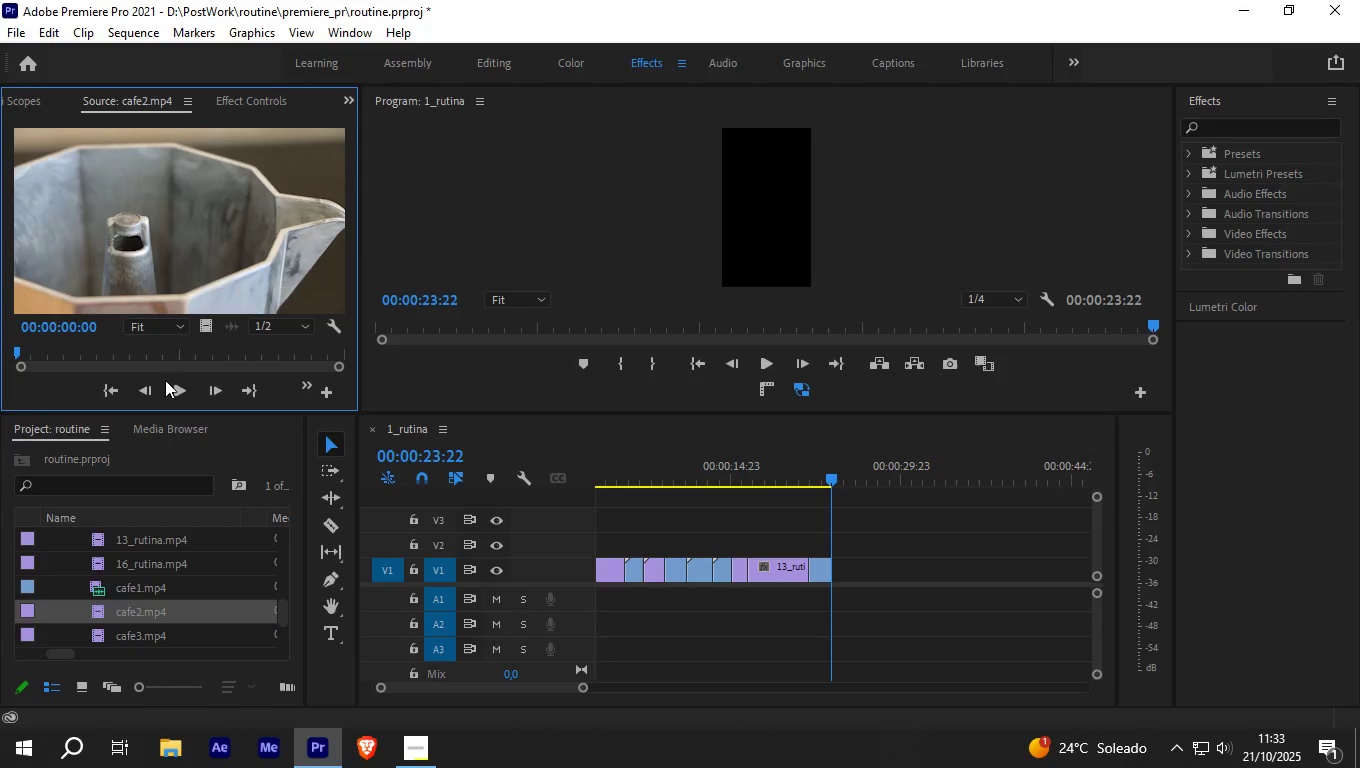 
left_click([178, 385])
 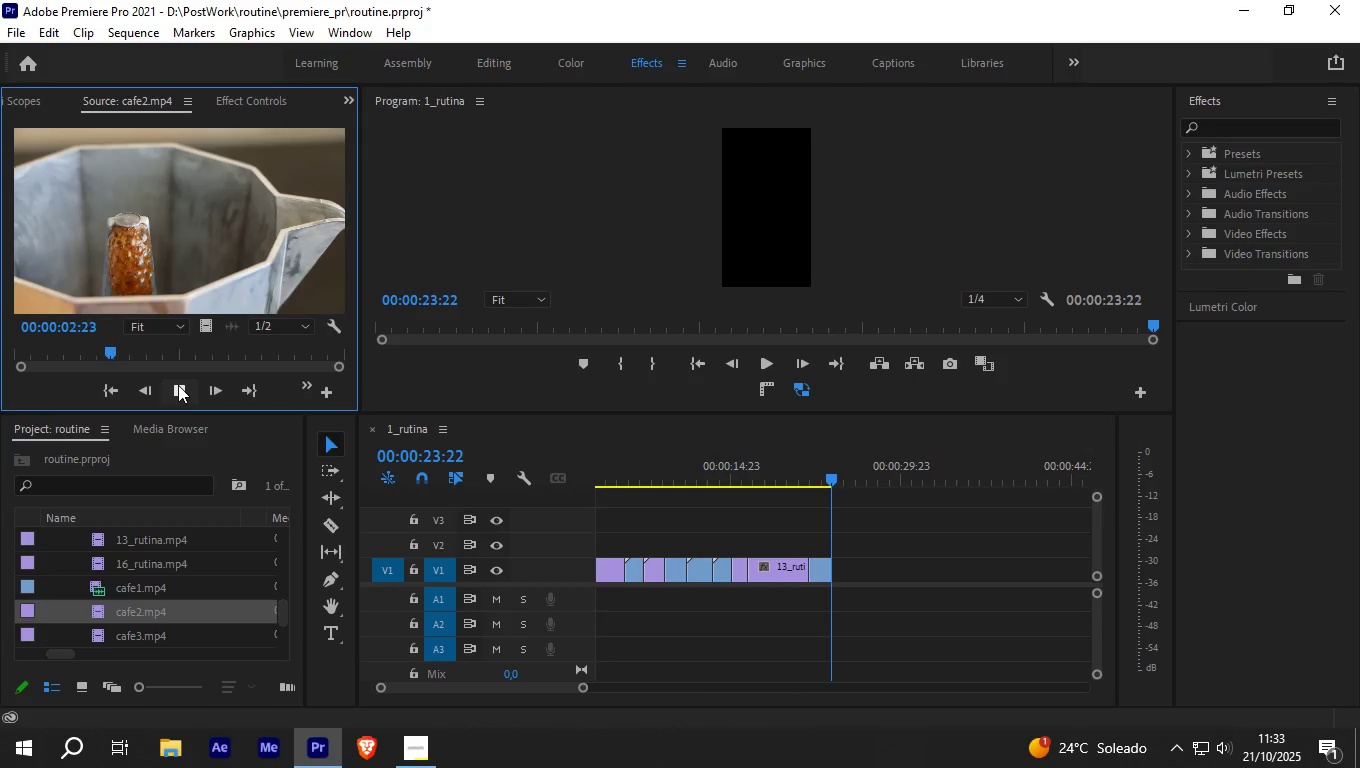 
key(O)
 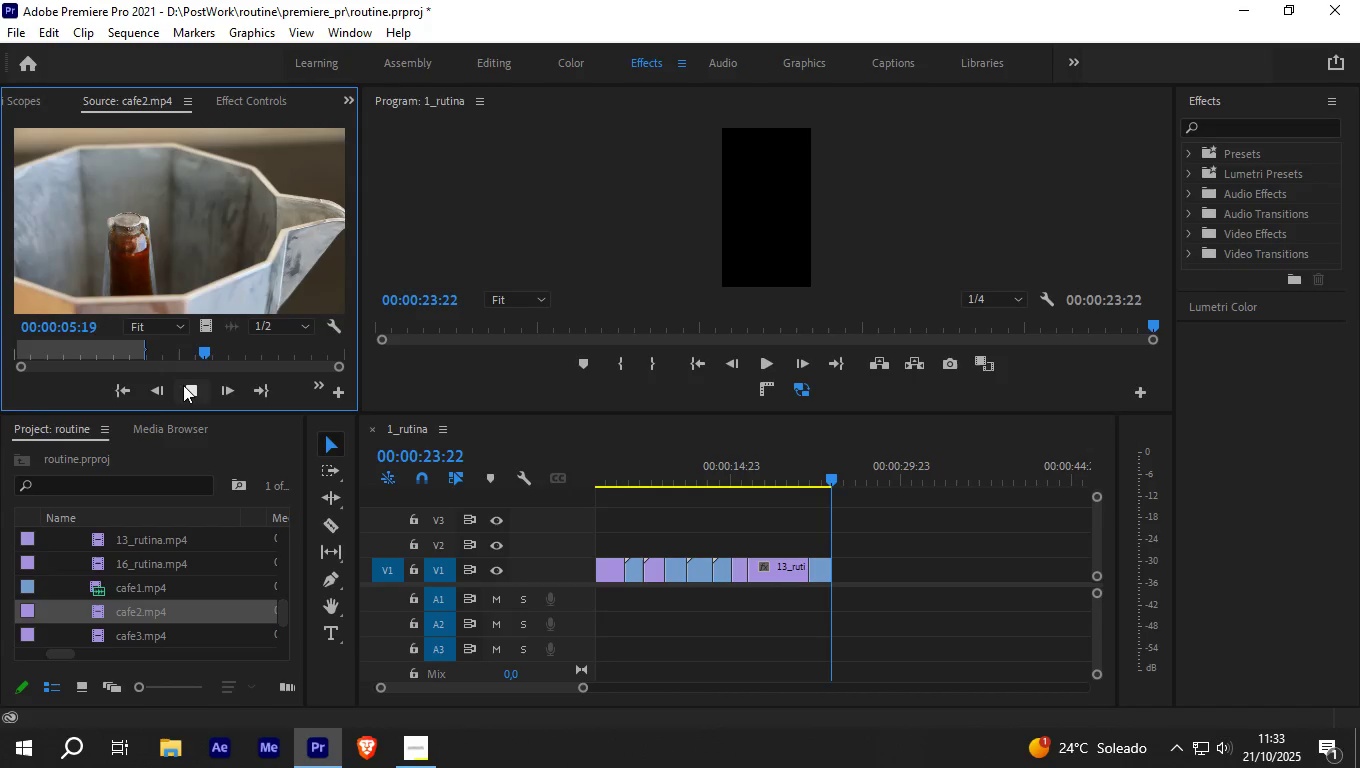 
left_click([187, 385])
 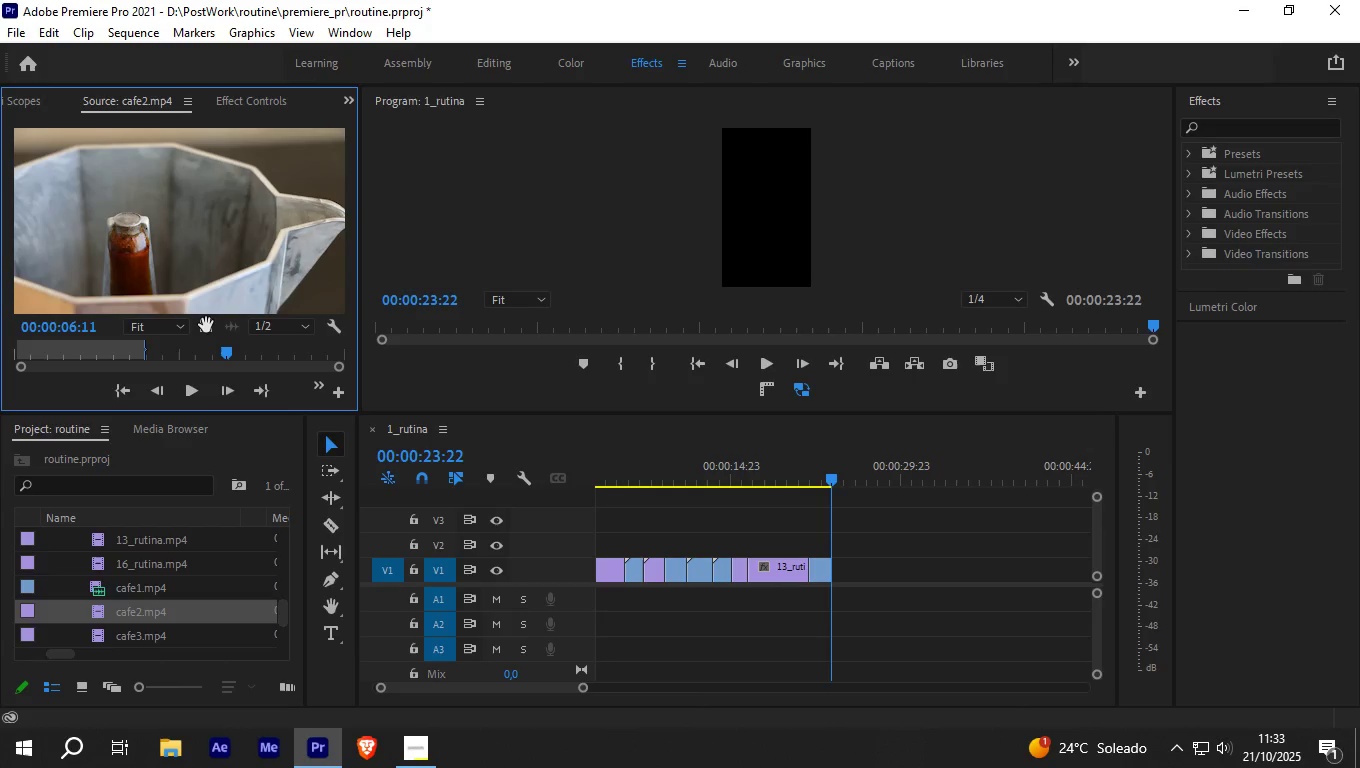 
left_click_drag(start_coordinate=[206, 325], to_coordinate=[832, 575])
 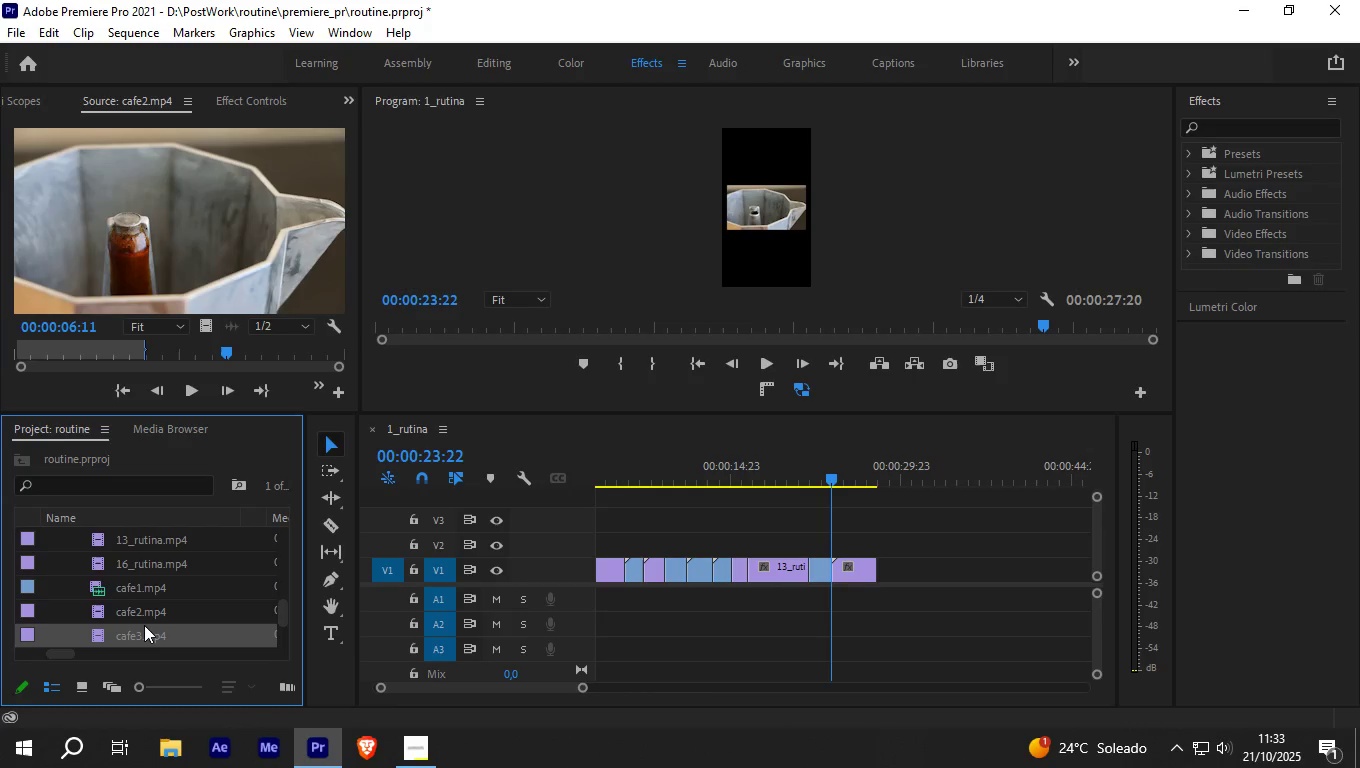 
wait(5.14)
 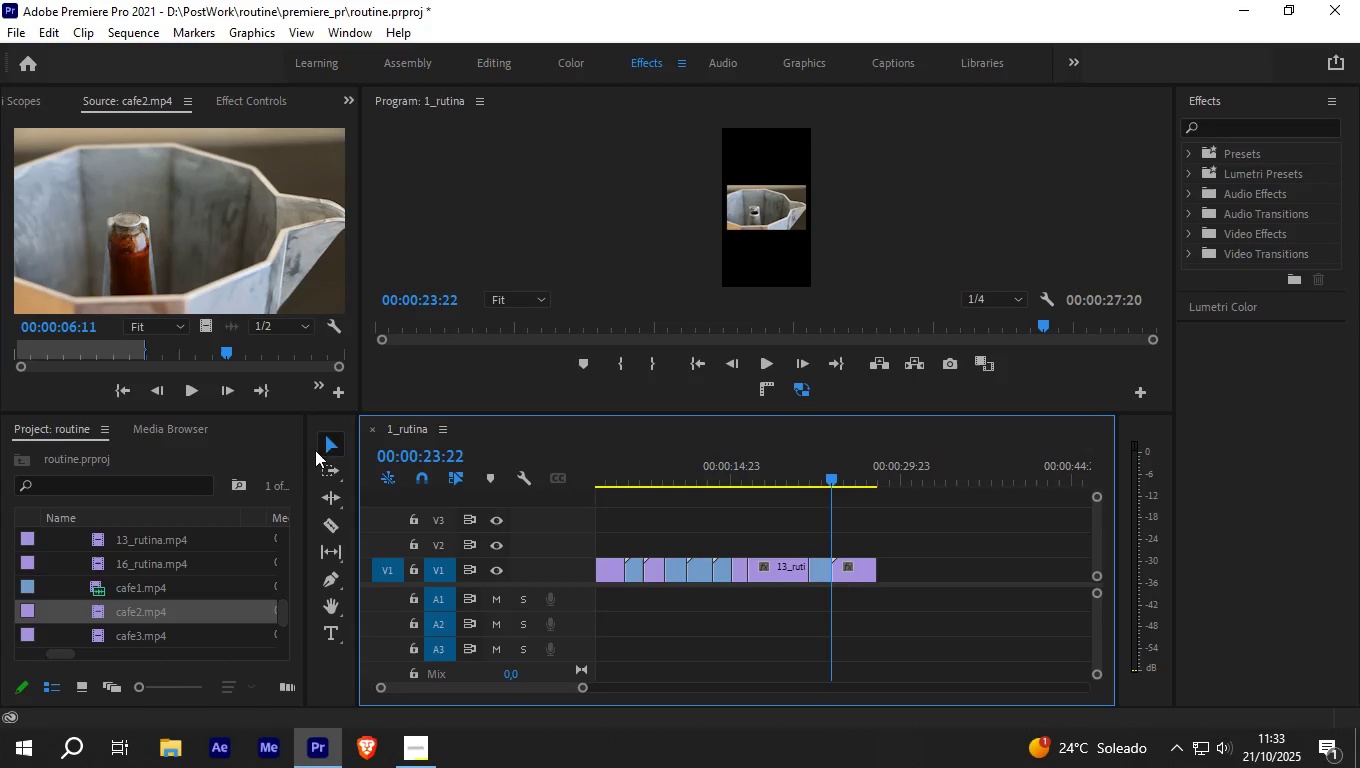 
double_click([119, 625])
 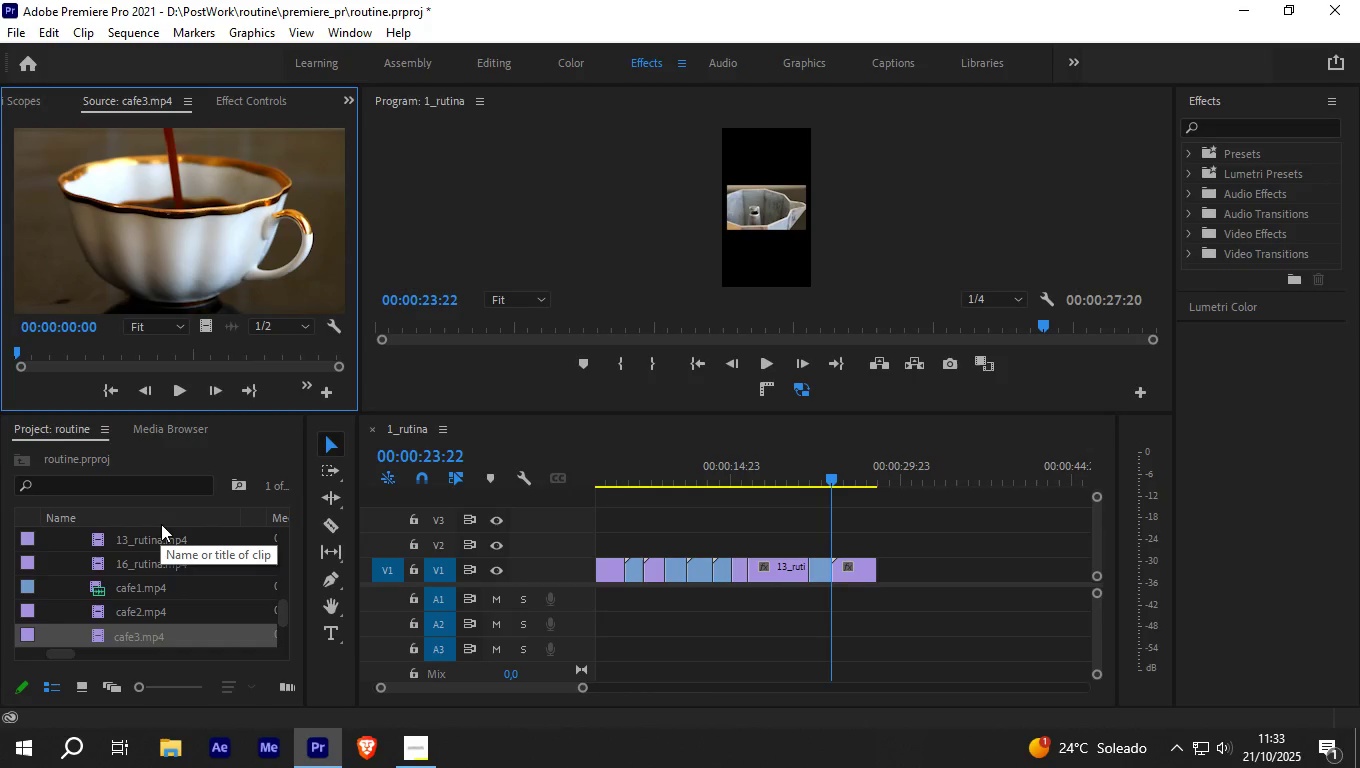 
key(Space)
 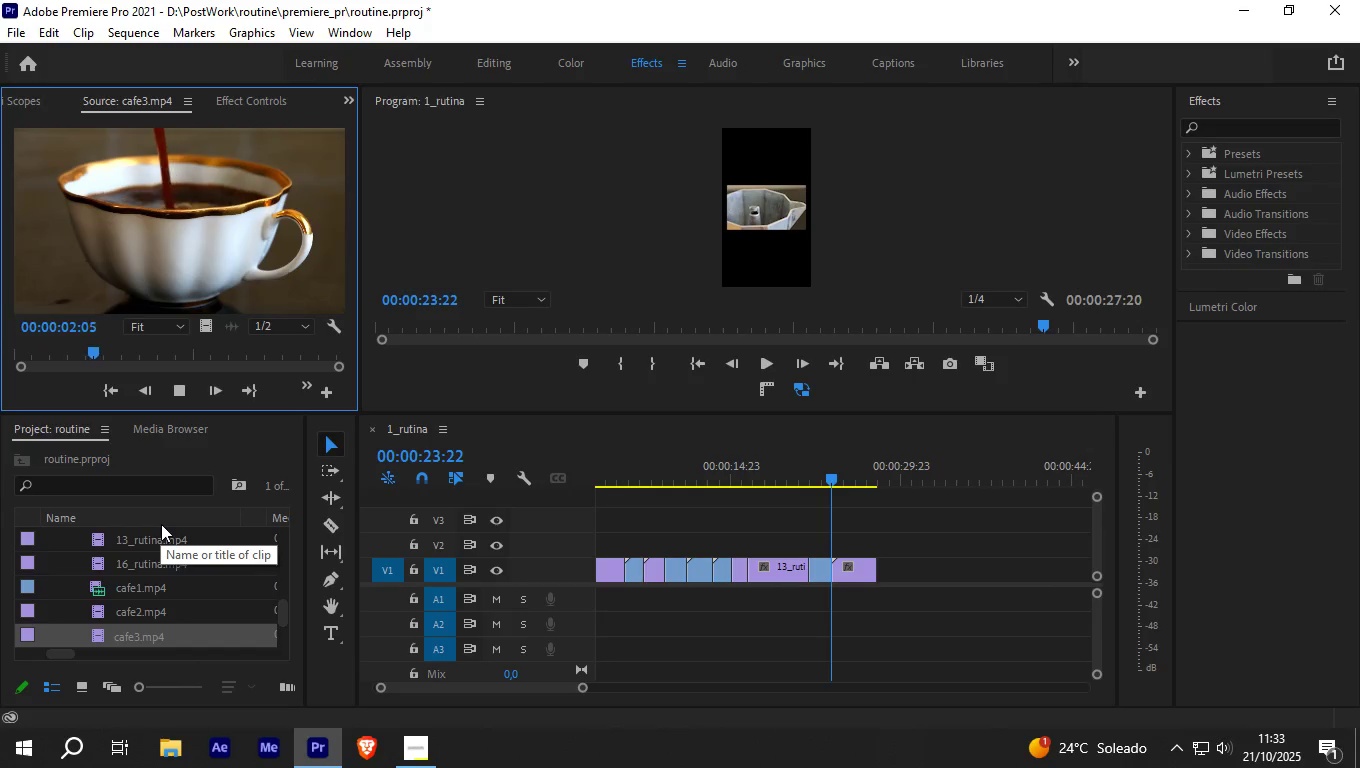 
key(Space)
 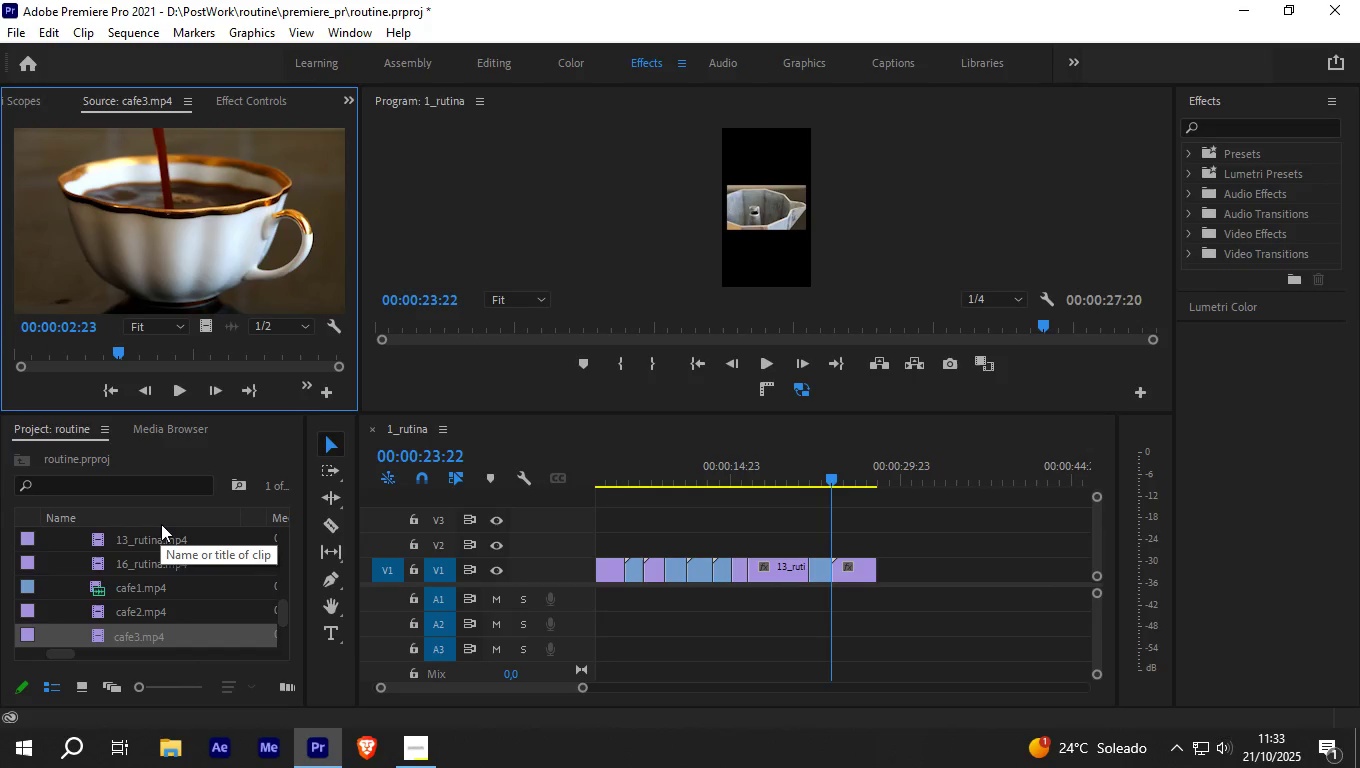 
key(O)
 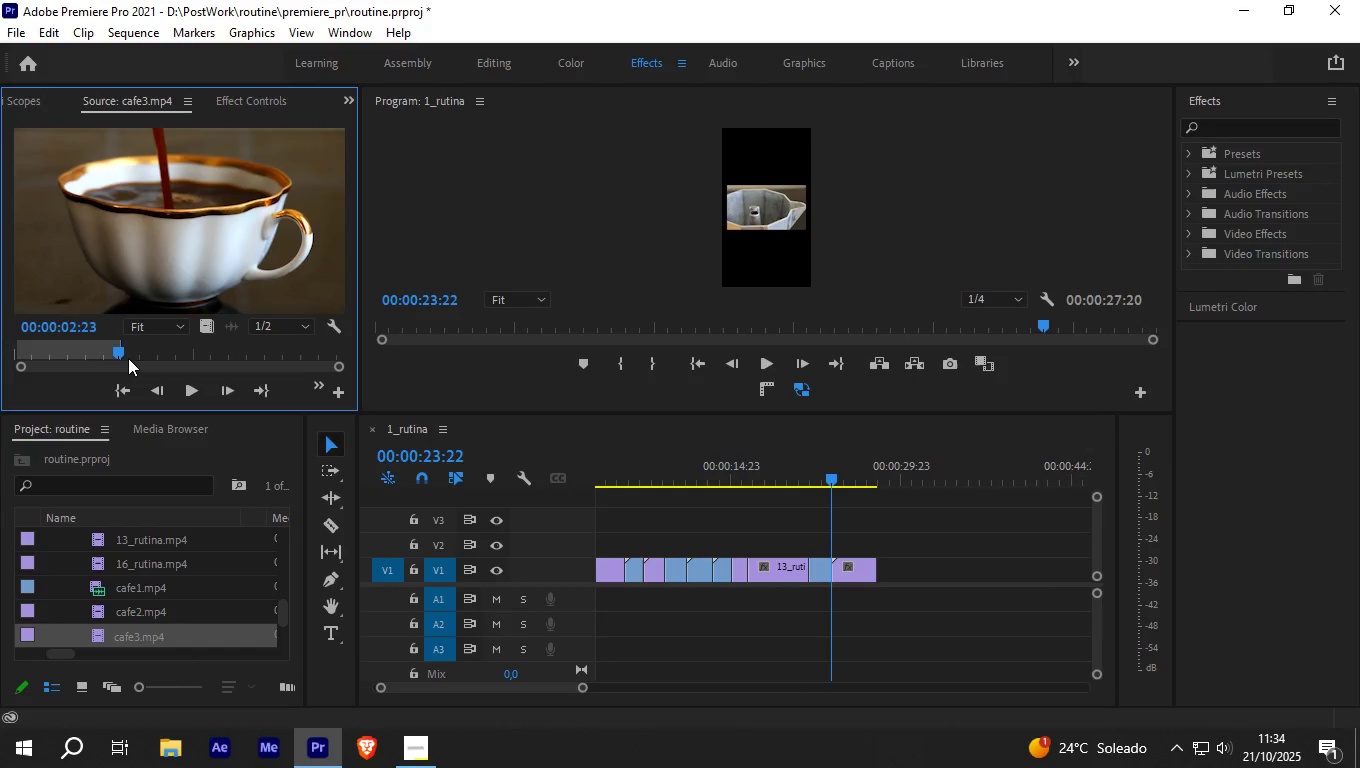 
key(Period)
 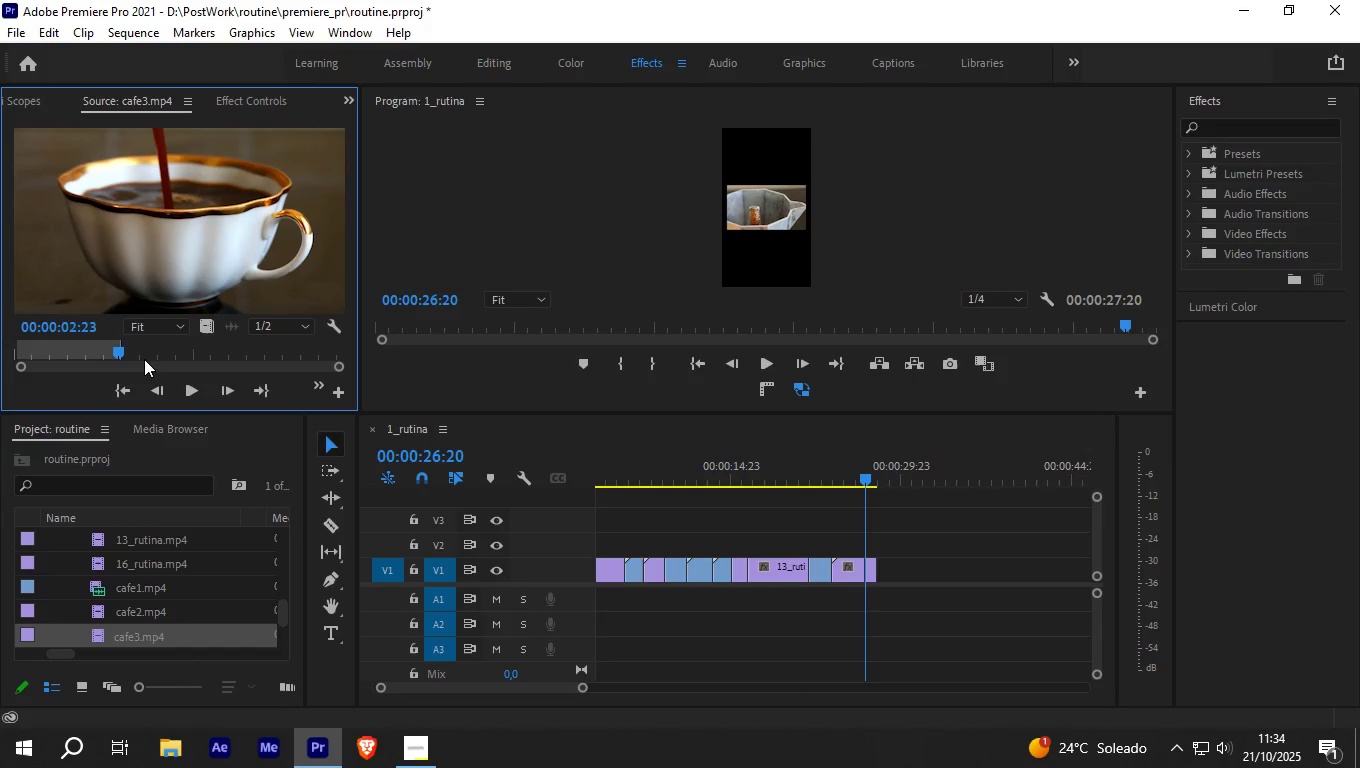 
key(Control+Z)
 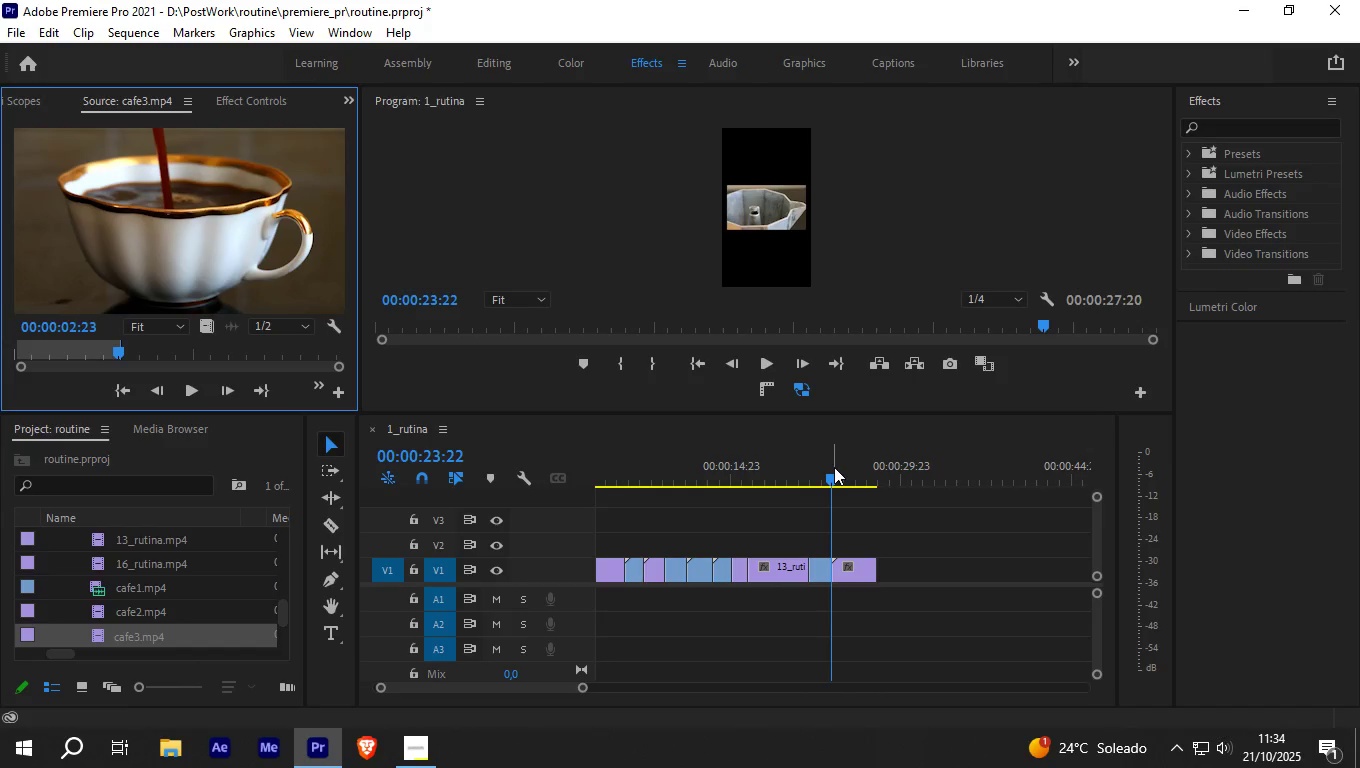 
left_click_drag(start_coordinate=[828, 480], to_coordinate=[872, 478])
 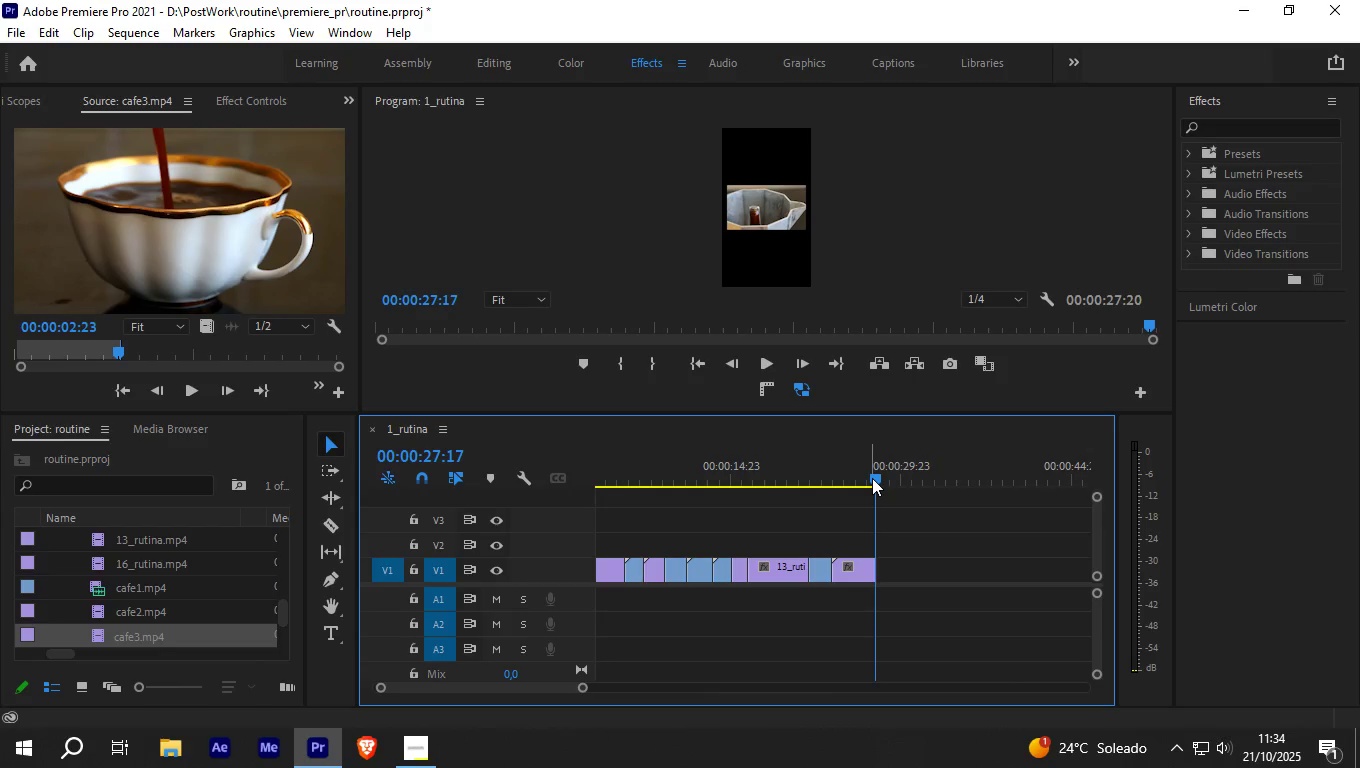 
key(Period)
 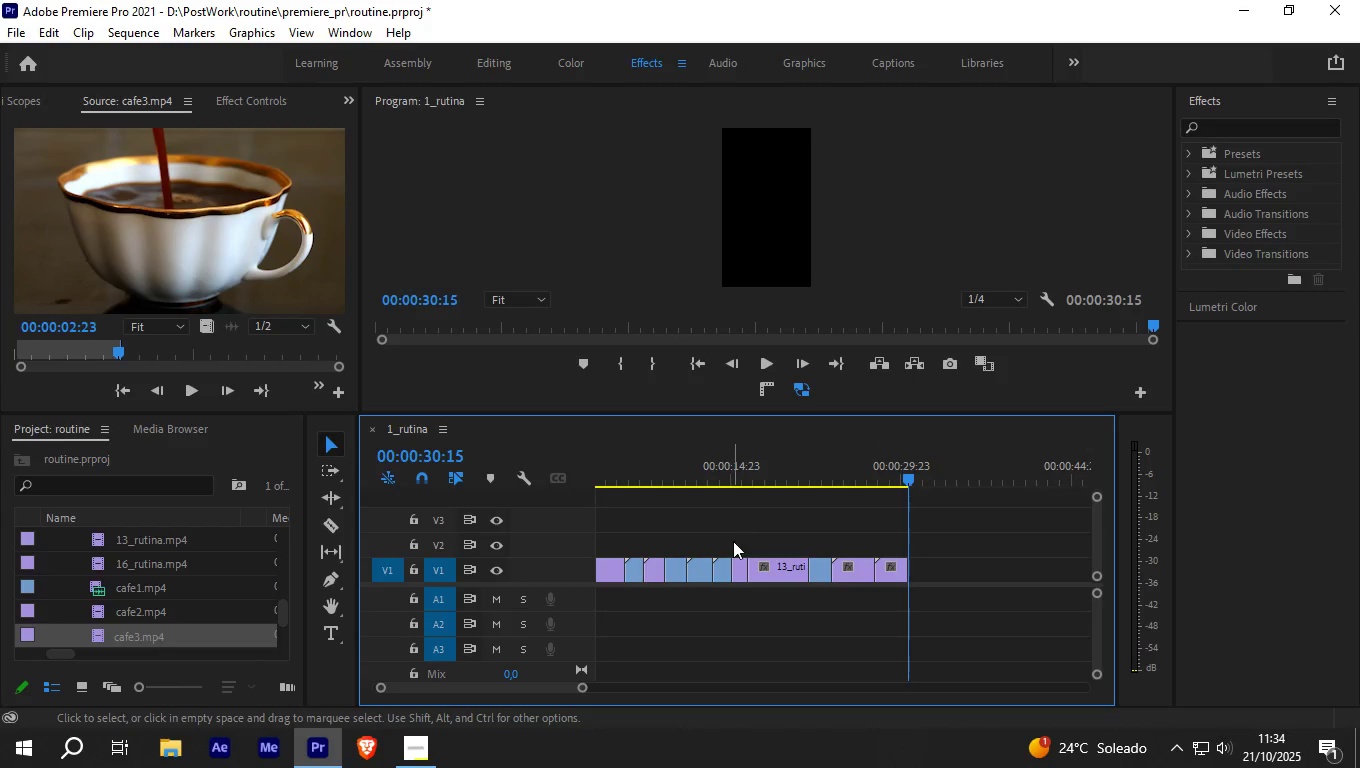 
wait(11.48)
 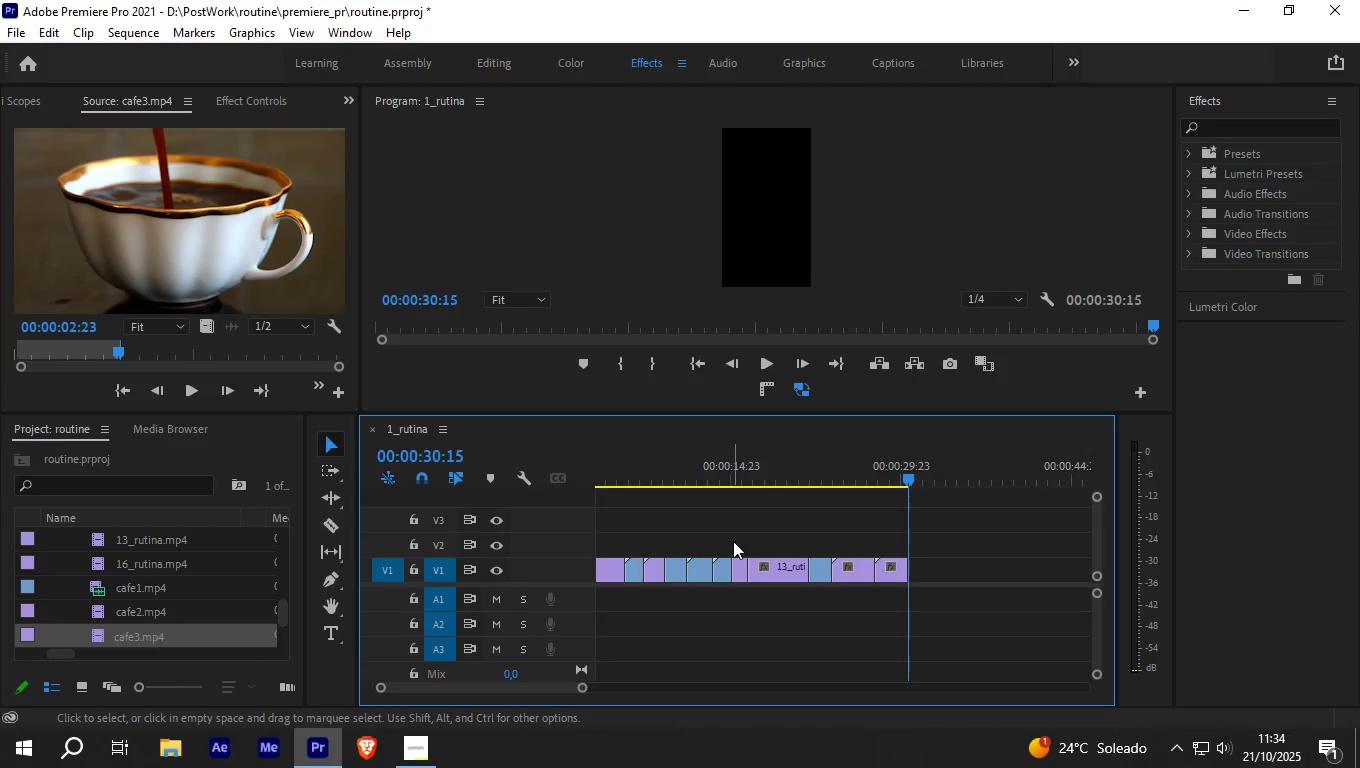 
scroll: coordinate [217, 579], scroll_direction: down, amount: 3.0
 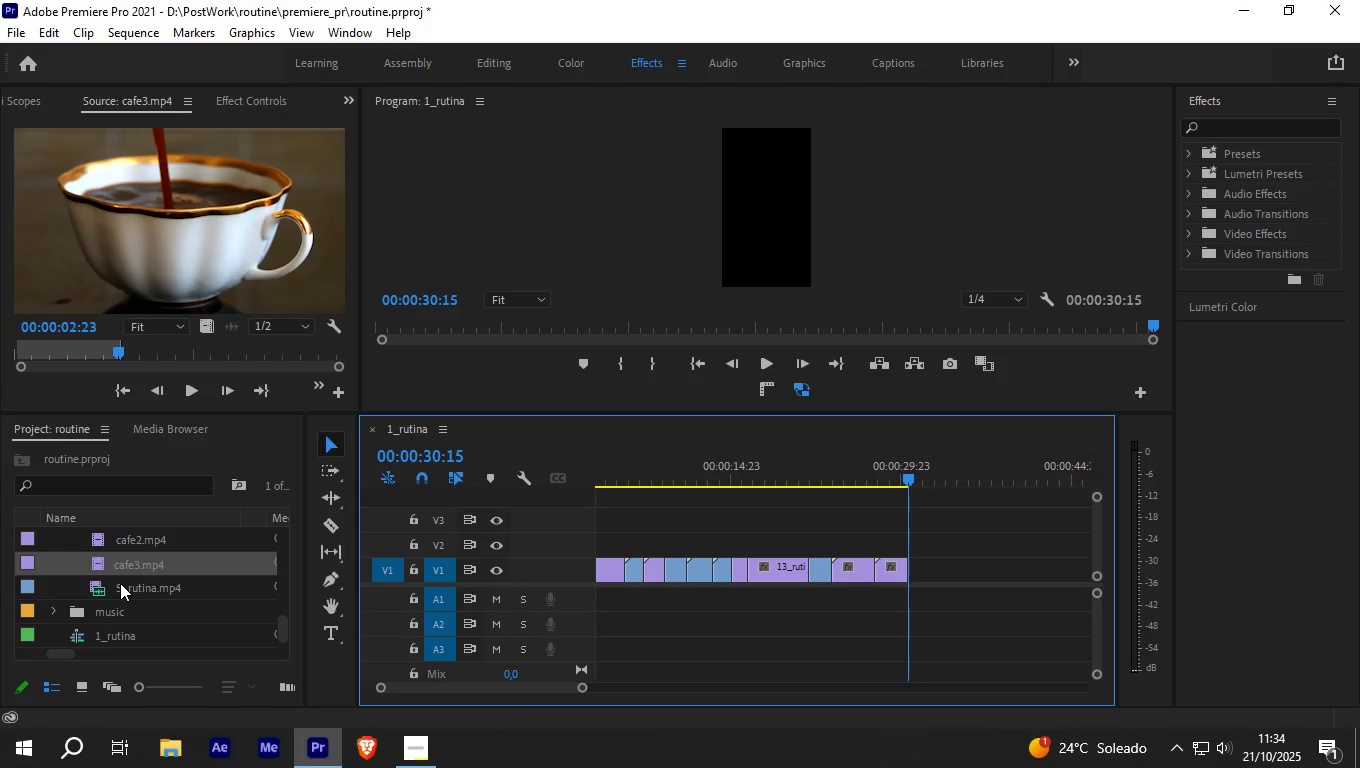 
scroll: coordinate [120, 583], scroll_direction: up, amount: 4.0
 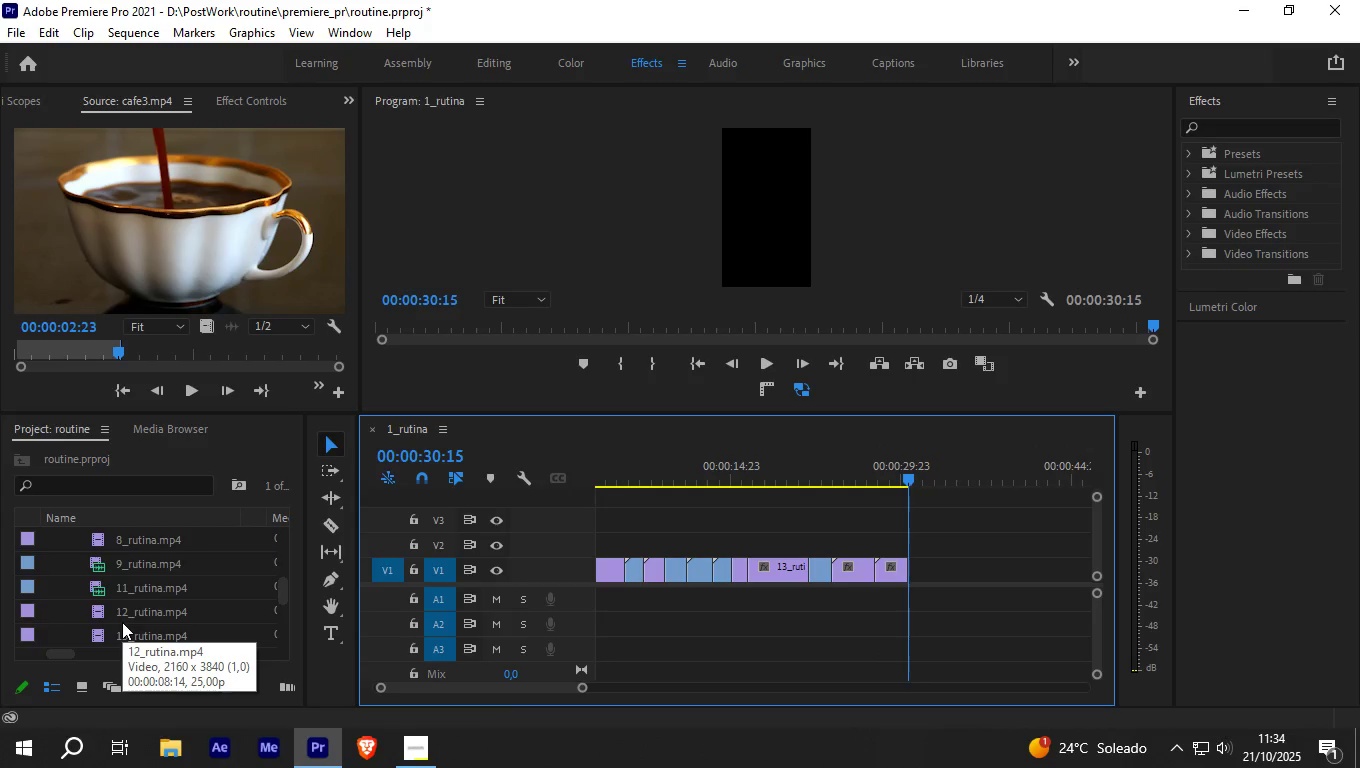 
scroll: coordinate [122, 624], scroll_direction: down, amount: 2.0
 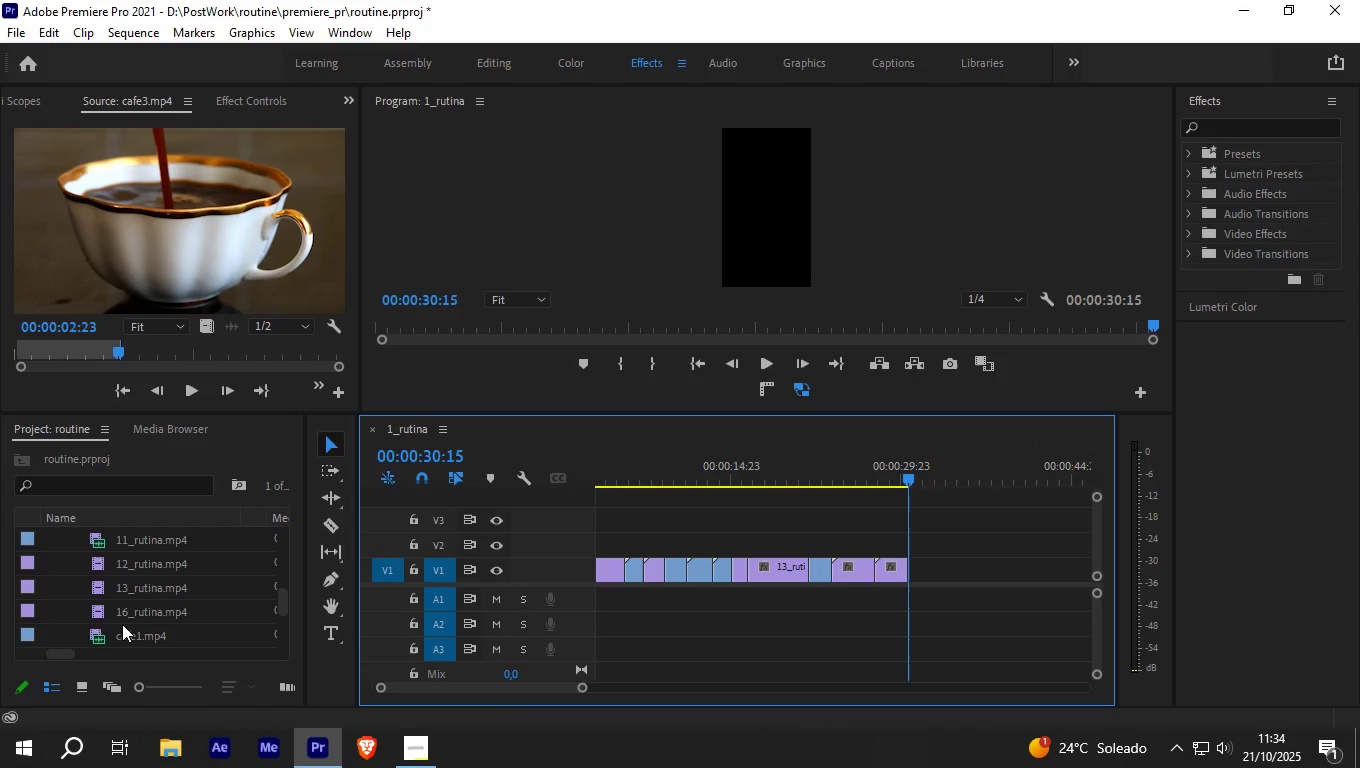 
scroll: coordinate [112, 577], scroll_direction: up, amount: 9.0
 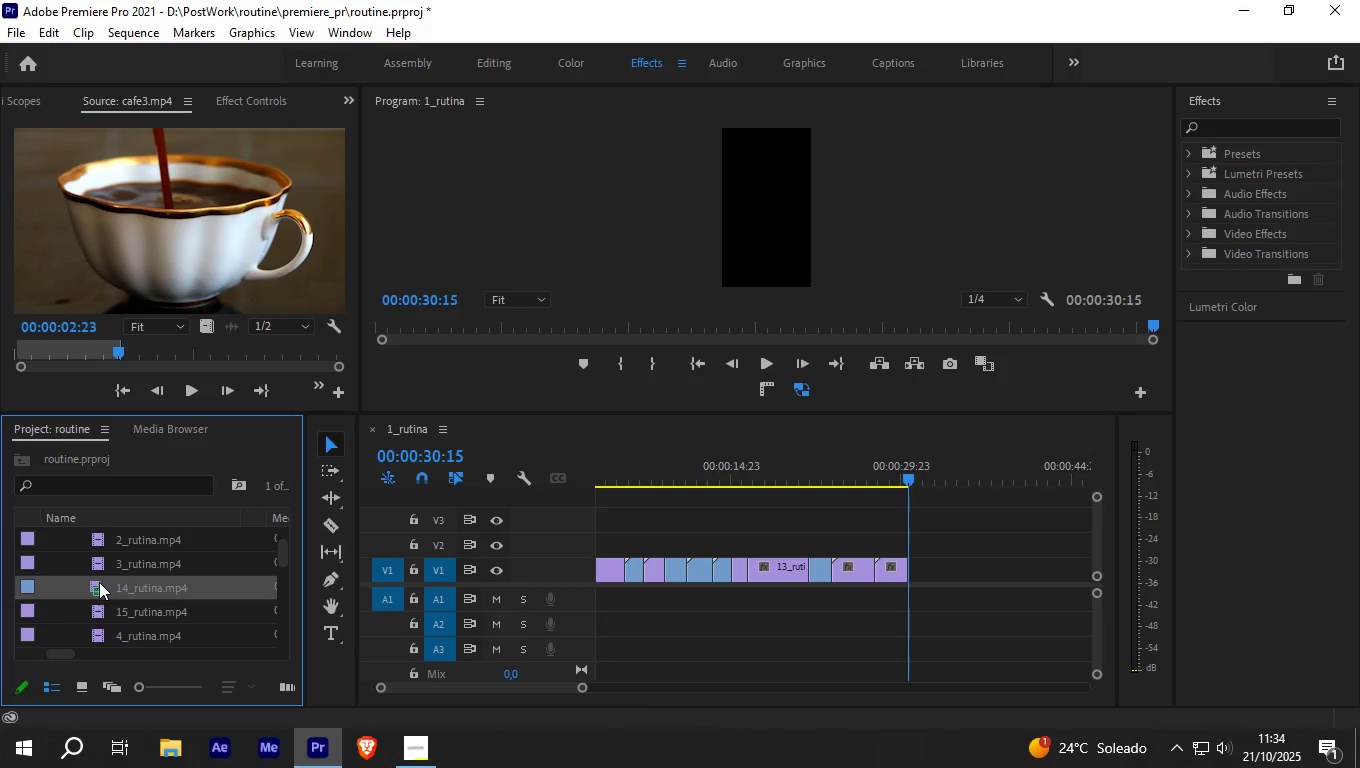 
double_click([98, 583])
 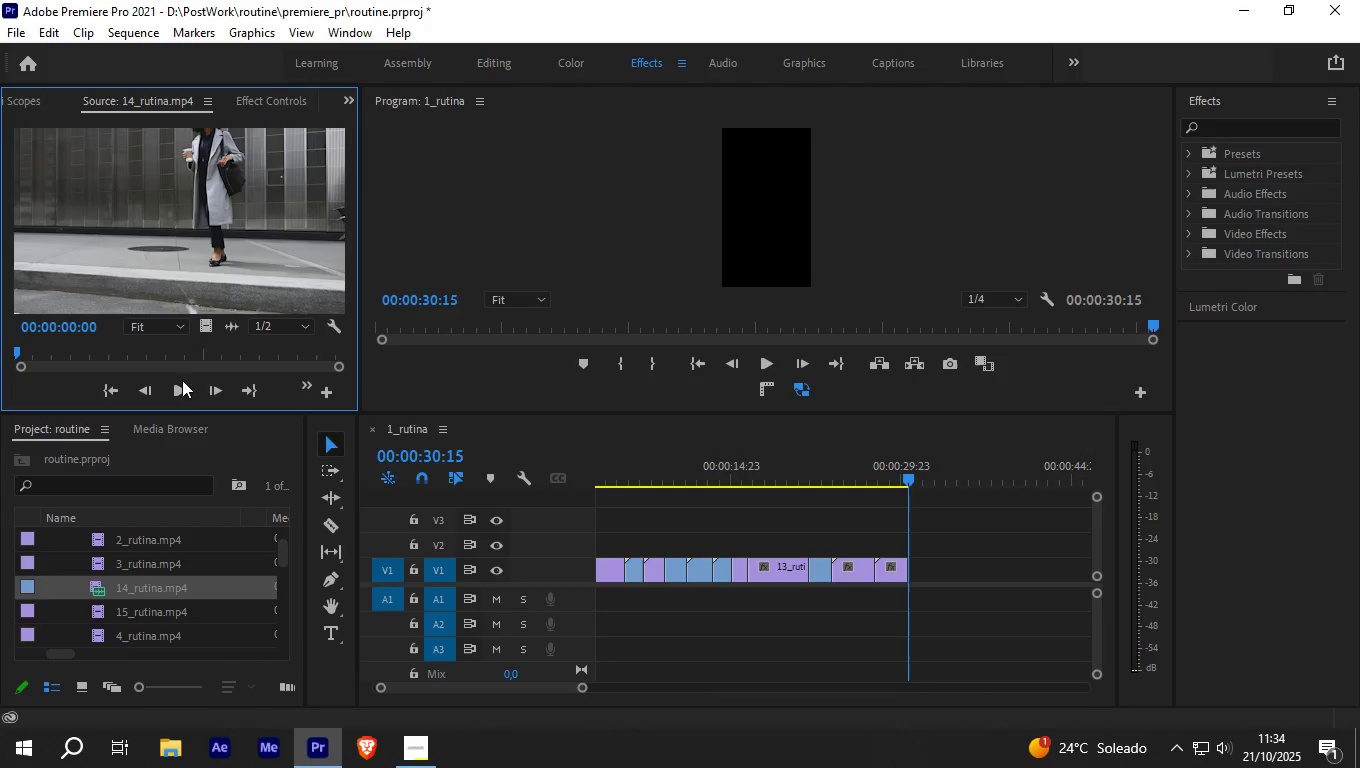 
left_click([179, 387])
 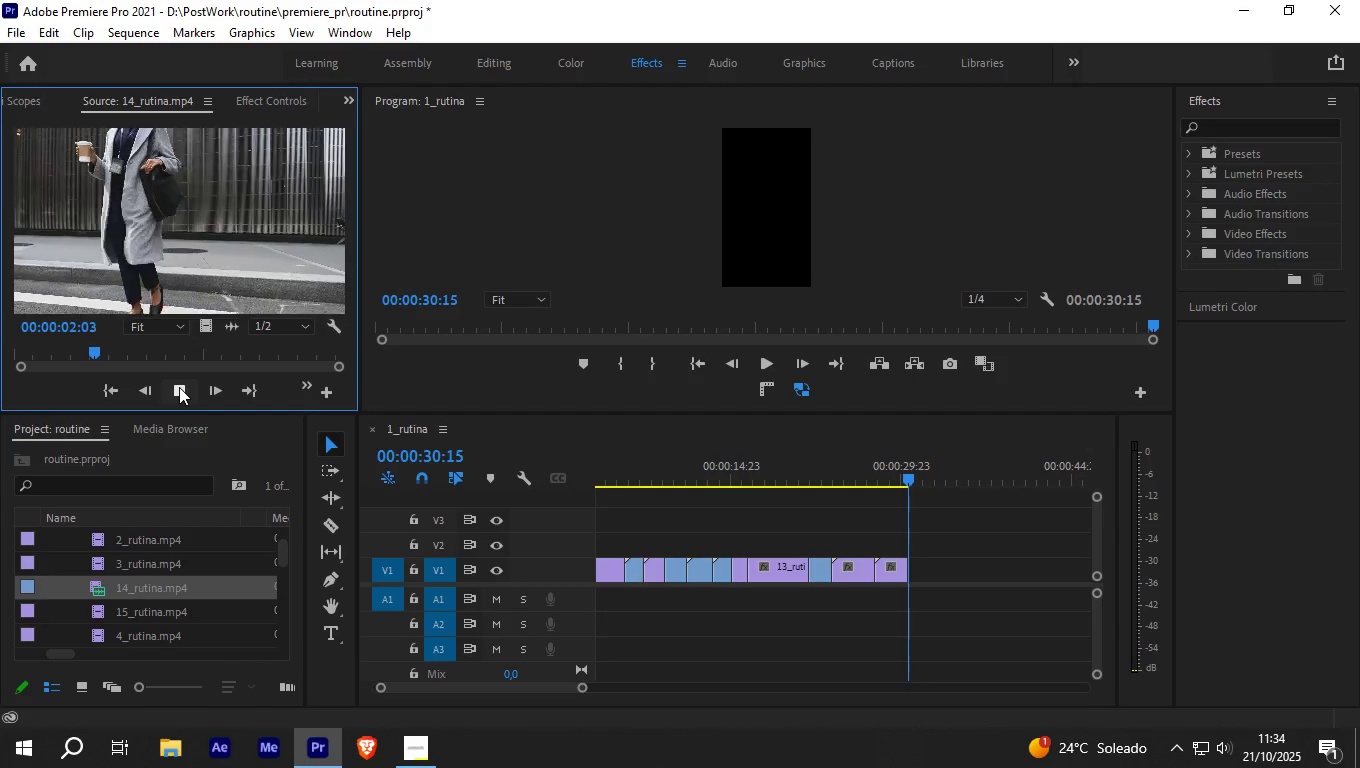 
left_click([179, 387])
 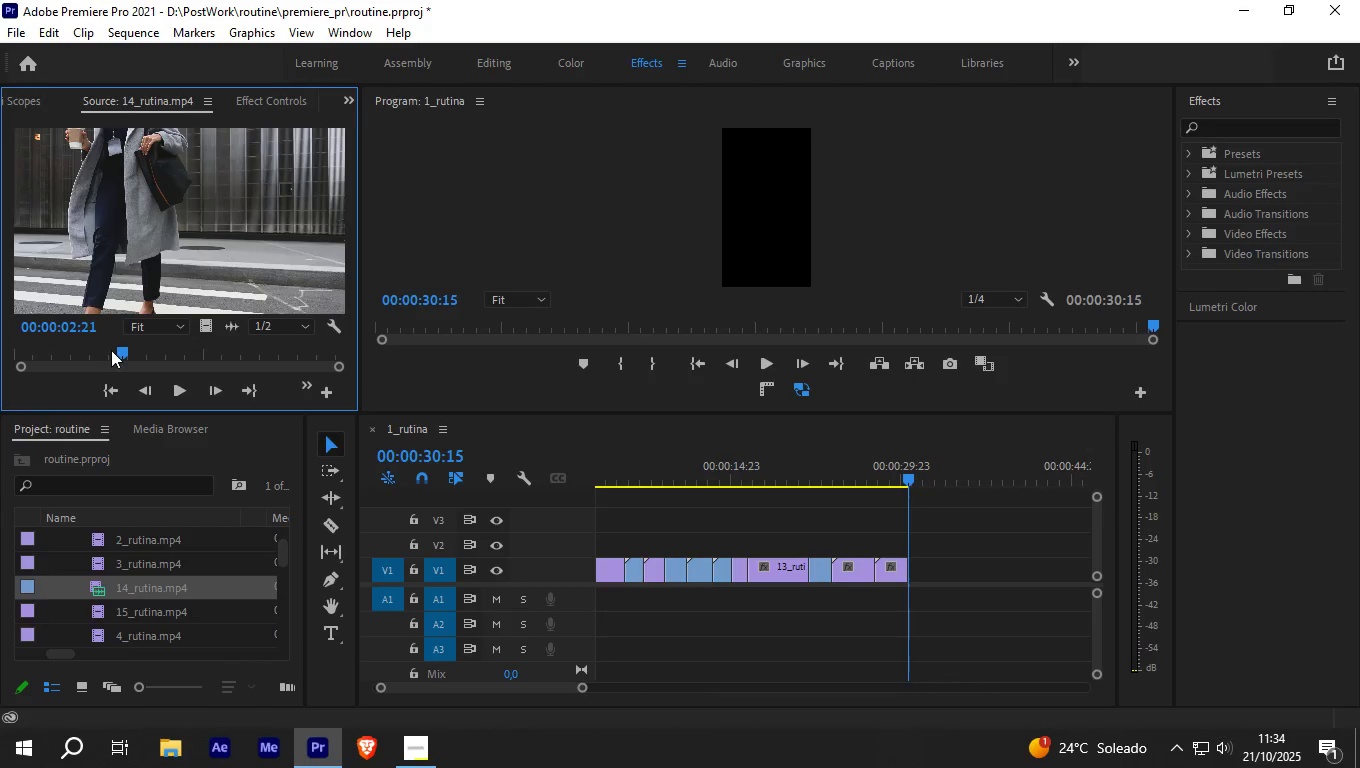 
left_click_drag(start_coordinate=[119, 349], to_coordinate=[62, 335])
 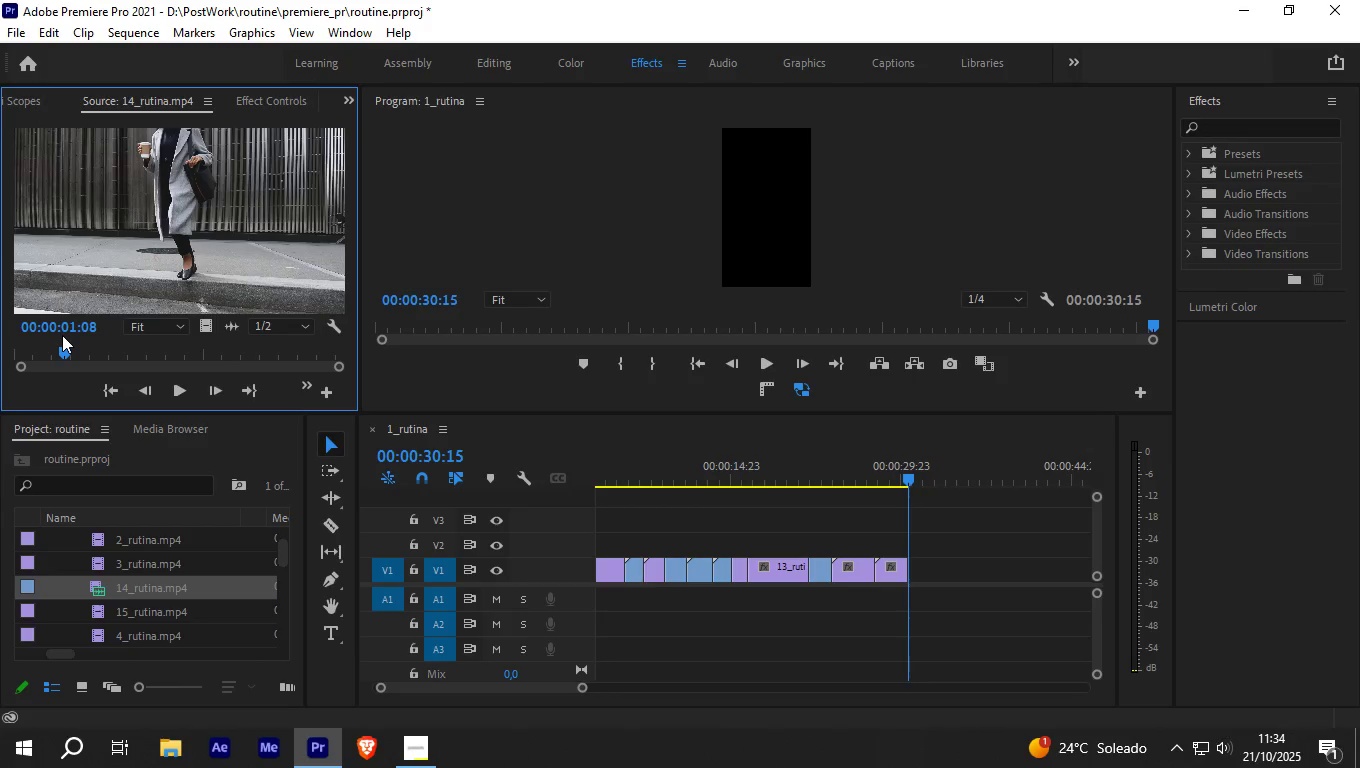 
key(I)
 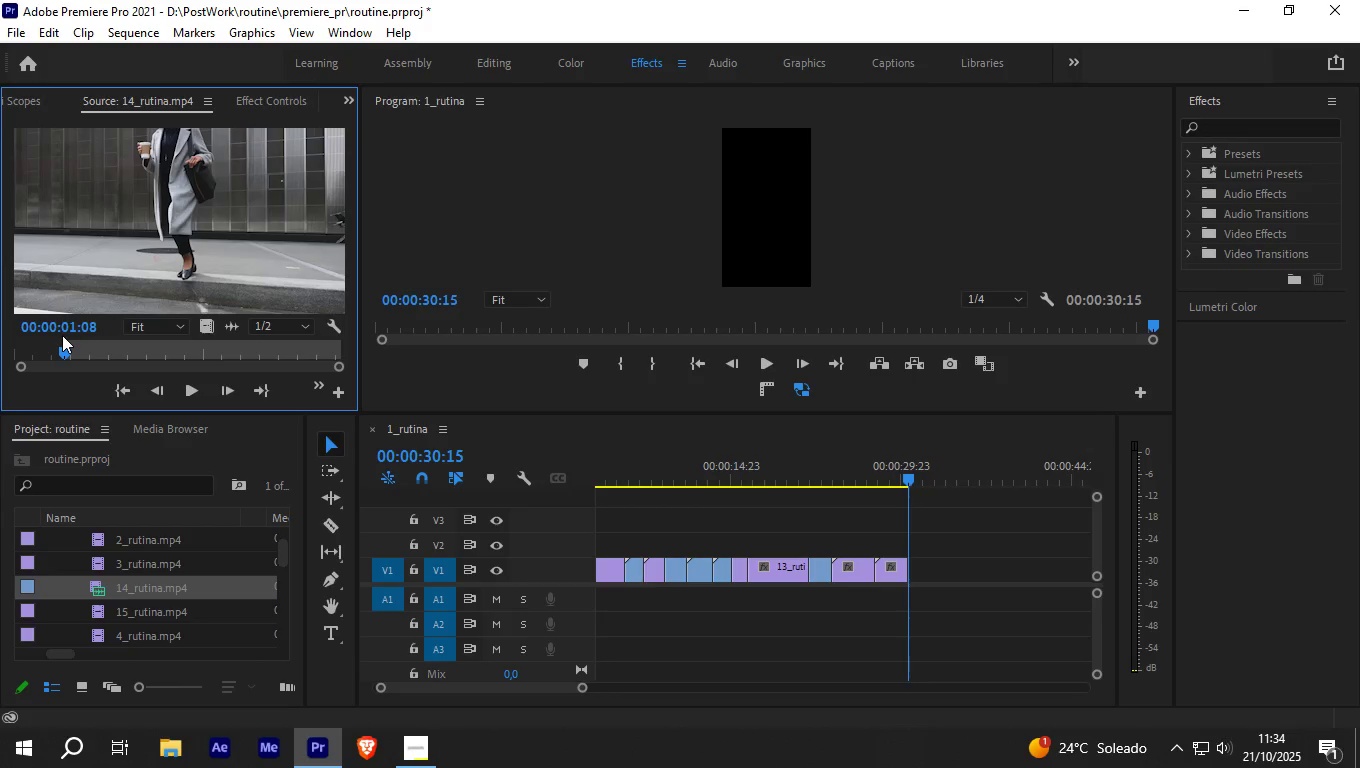 
key(Space)
 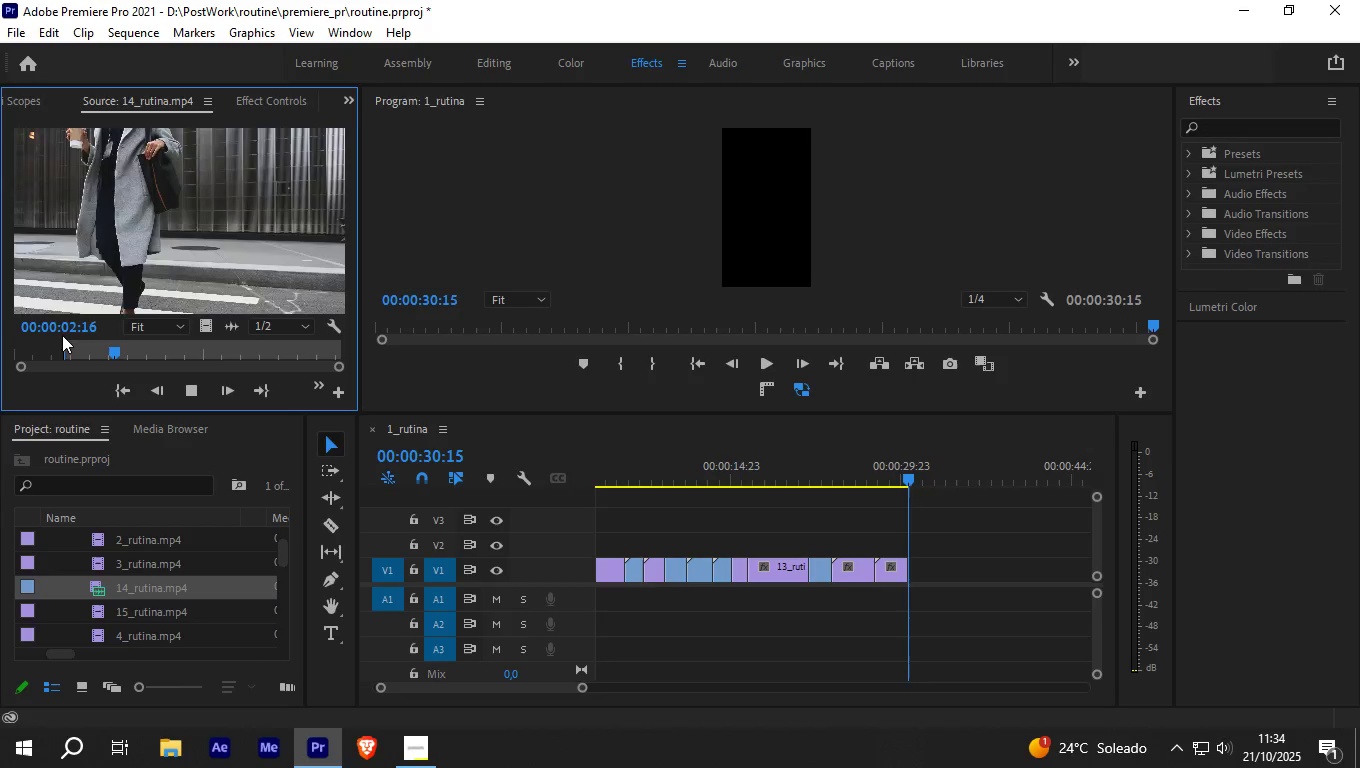 
key(Space)
 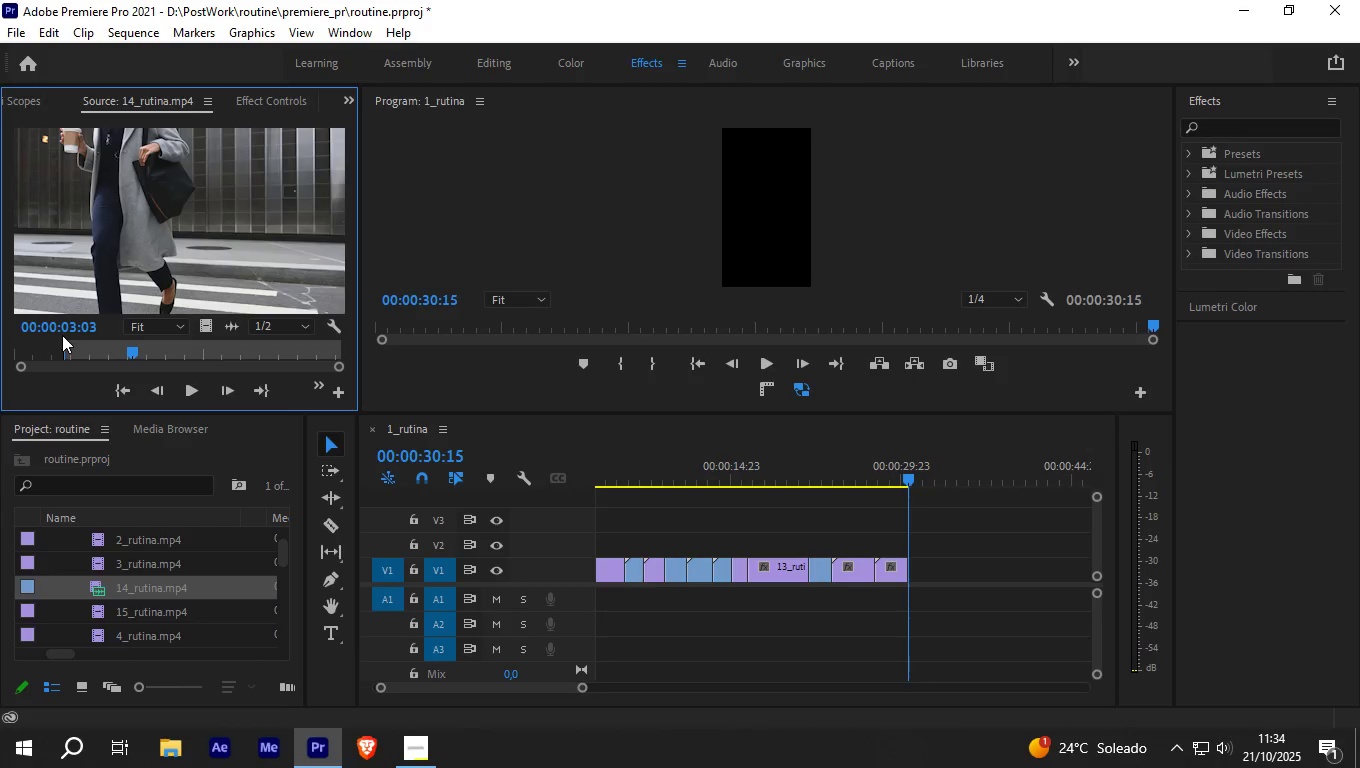 
key(O)
 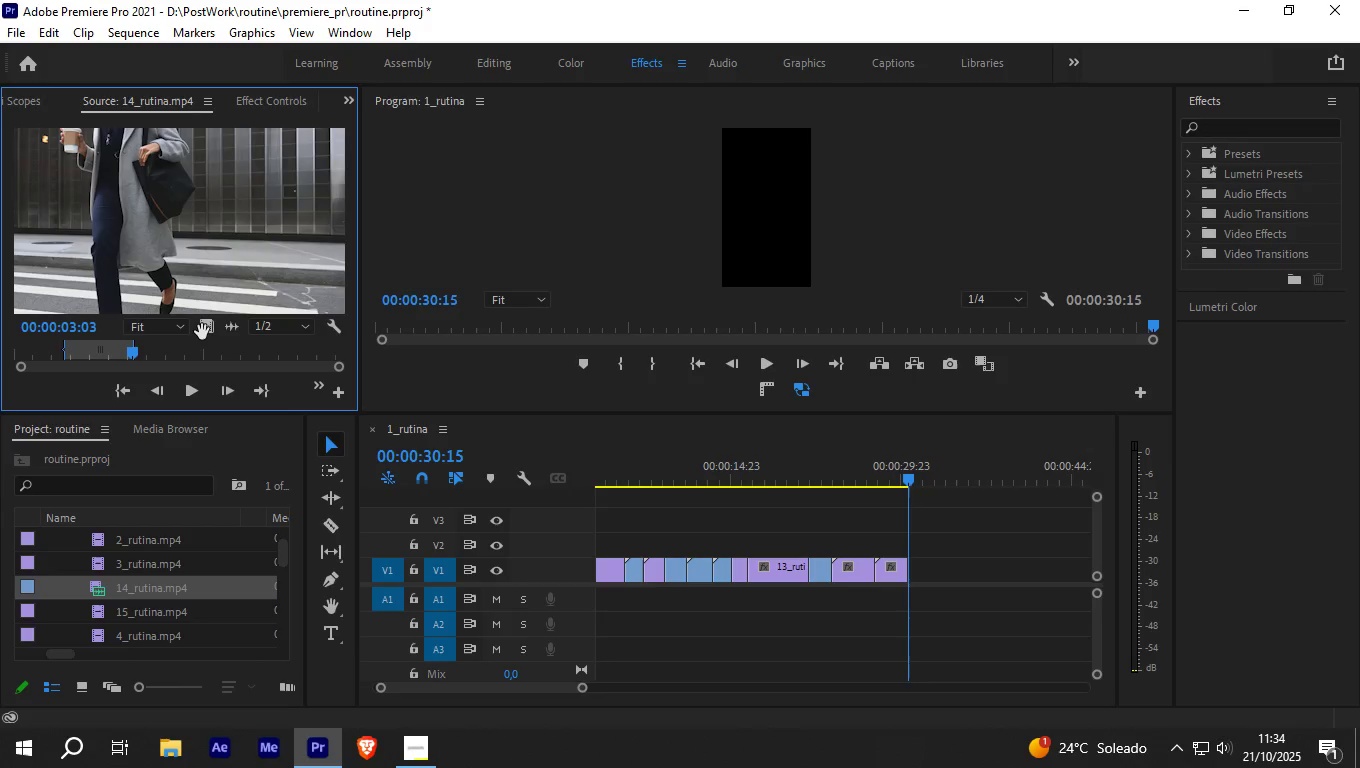 
left_click_drag(start_coordinate=[202, 331], to_coordinate=[917, 568])
 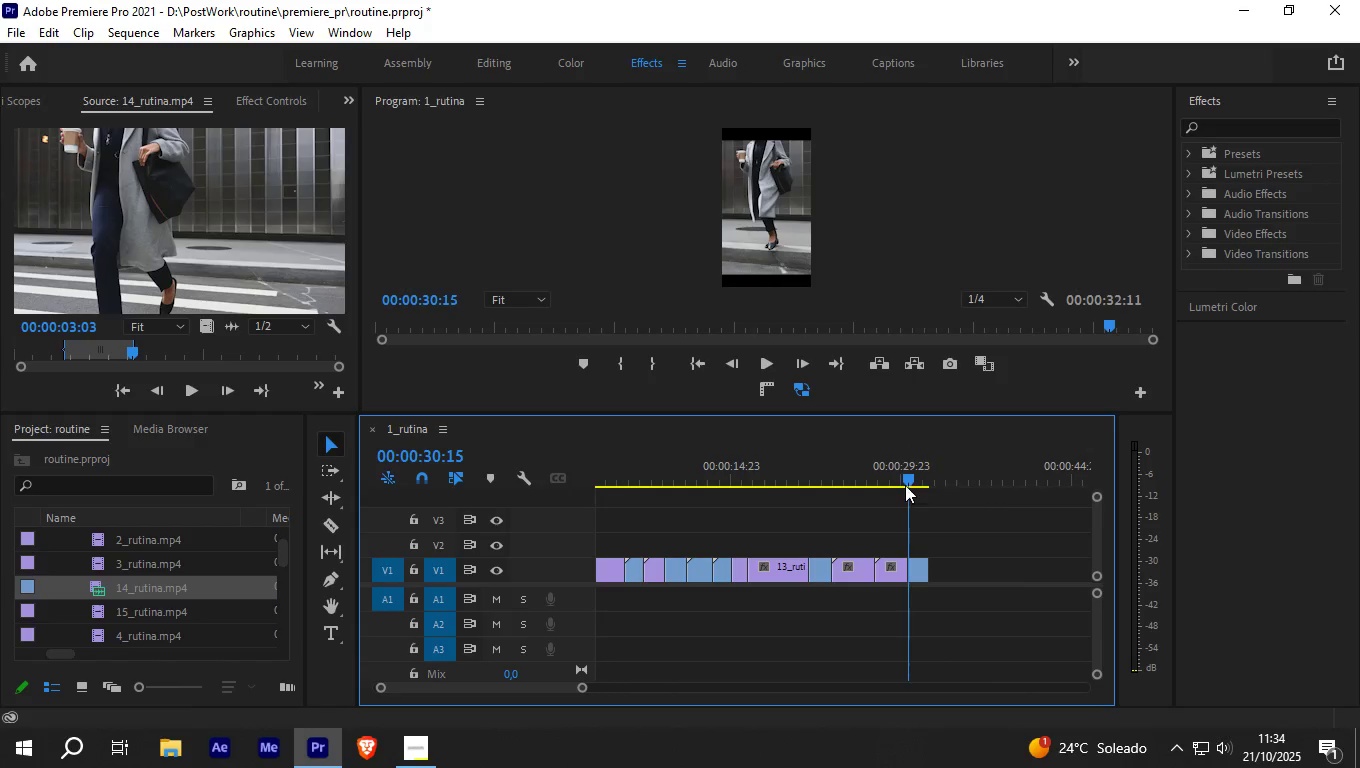 
left_click_drag(start_coordinate=[907, 482], to_coordinate=[927, 477])
 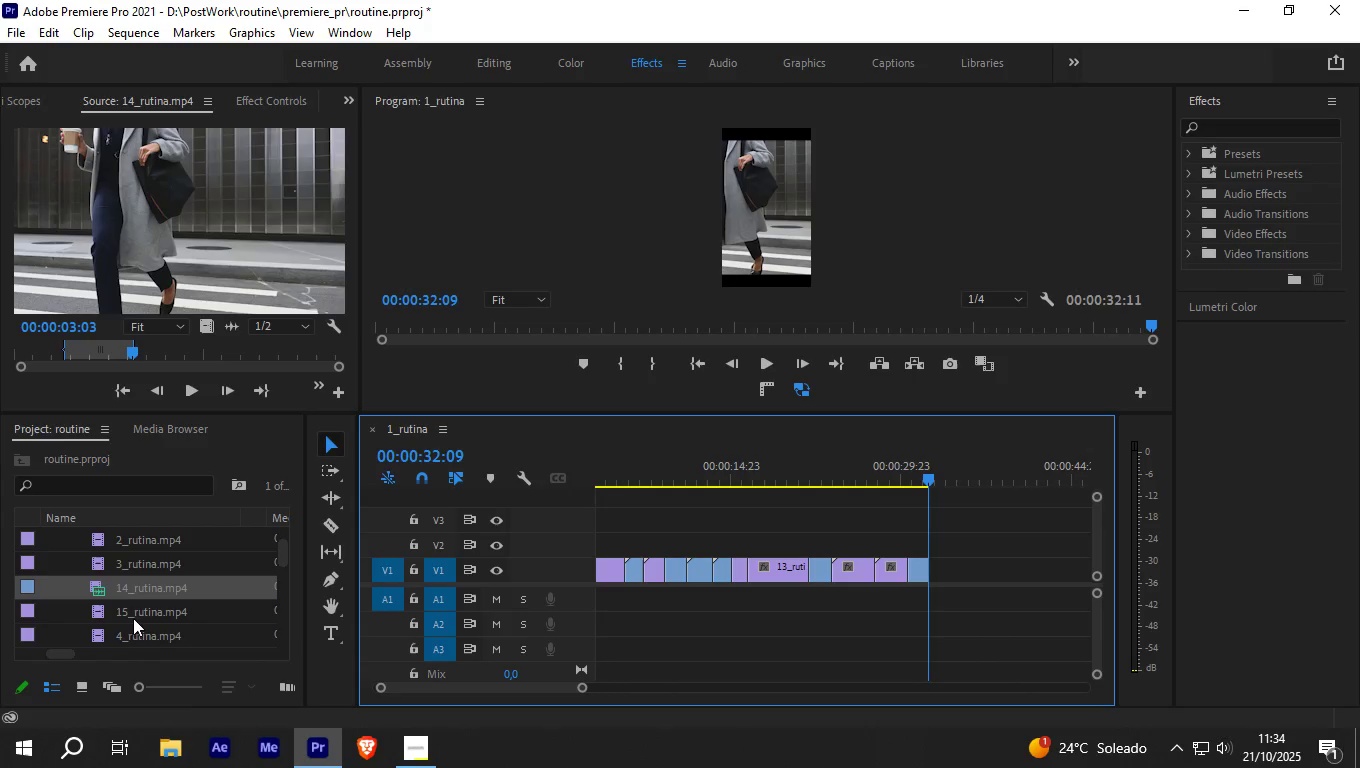 
left_click([126, 610])
 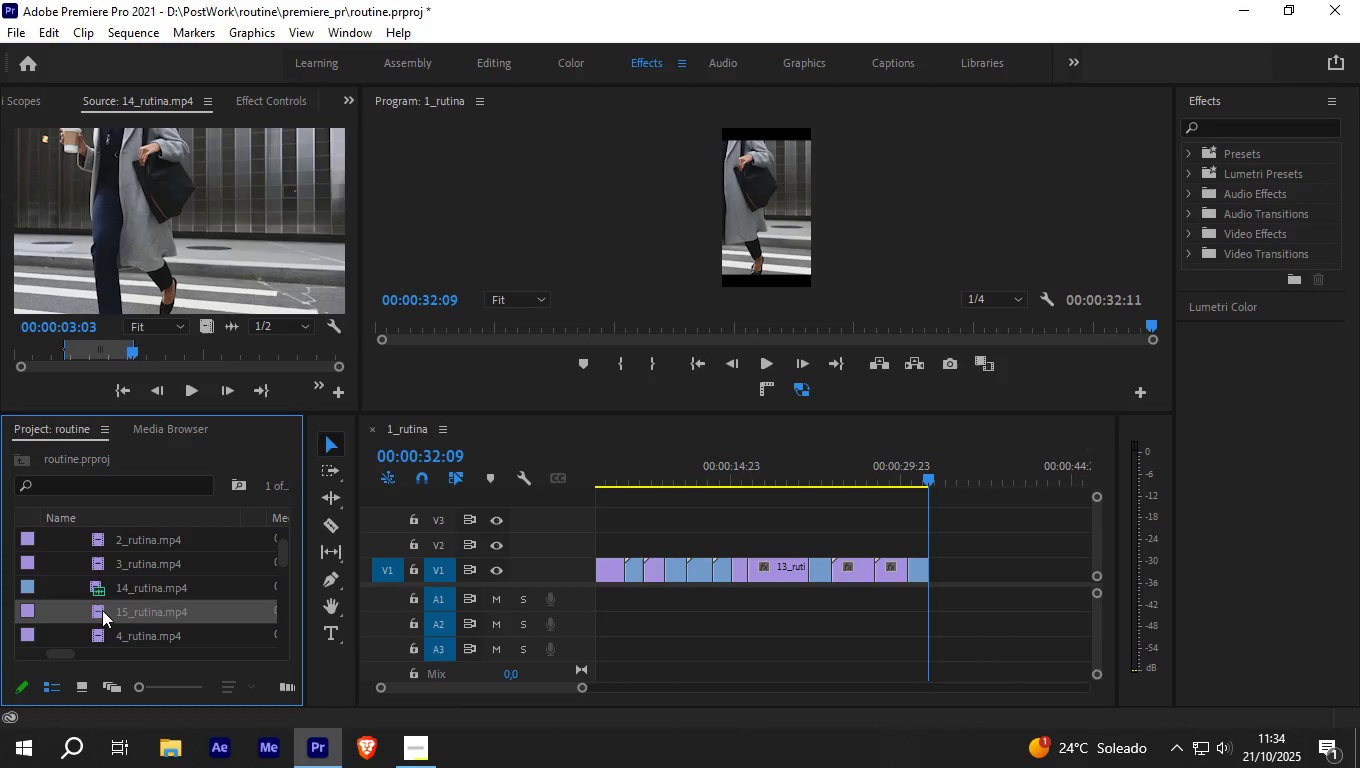 
double_click([102, 610])
 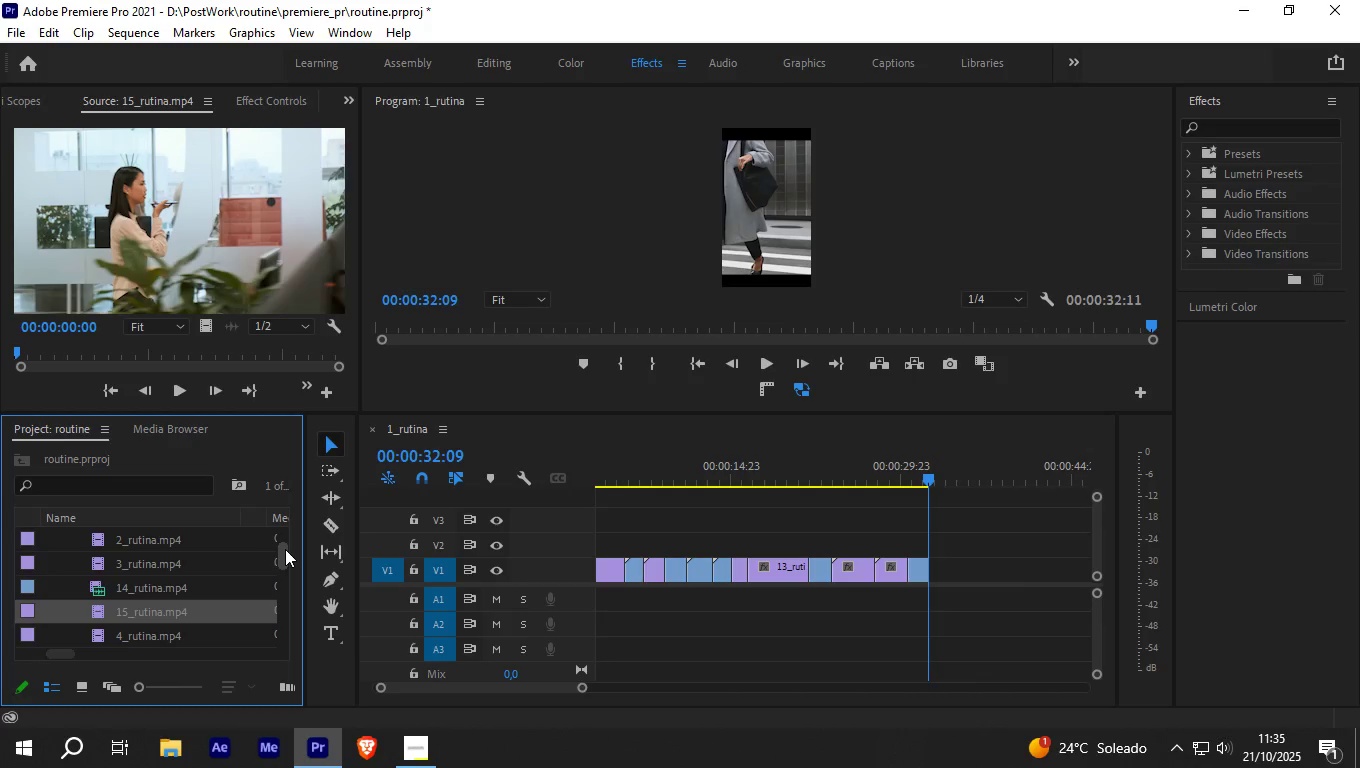 
wait(7.85)
 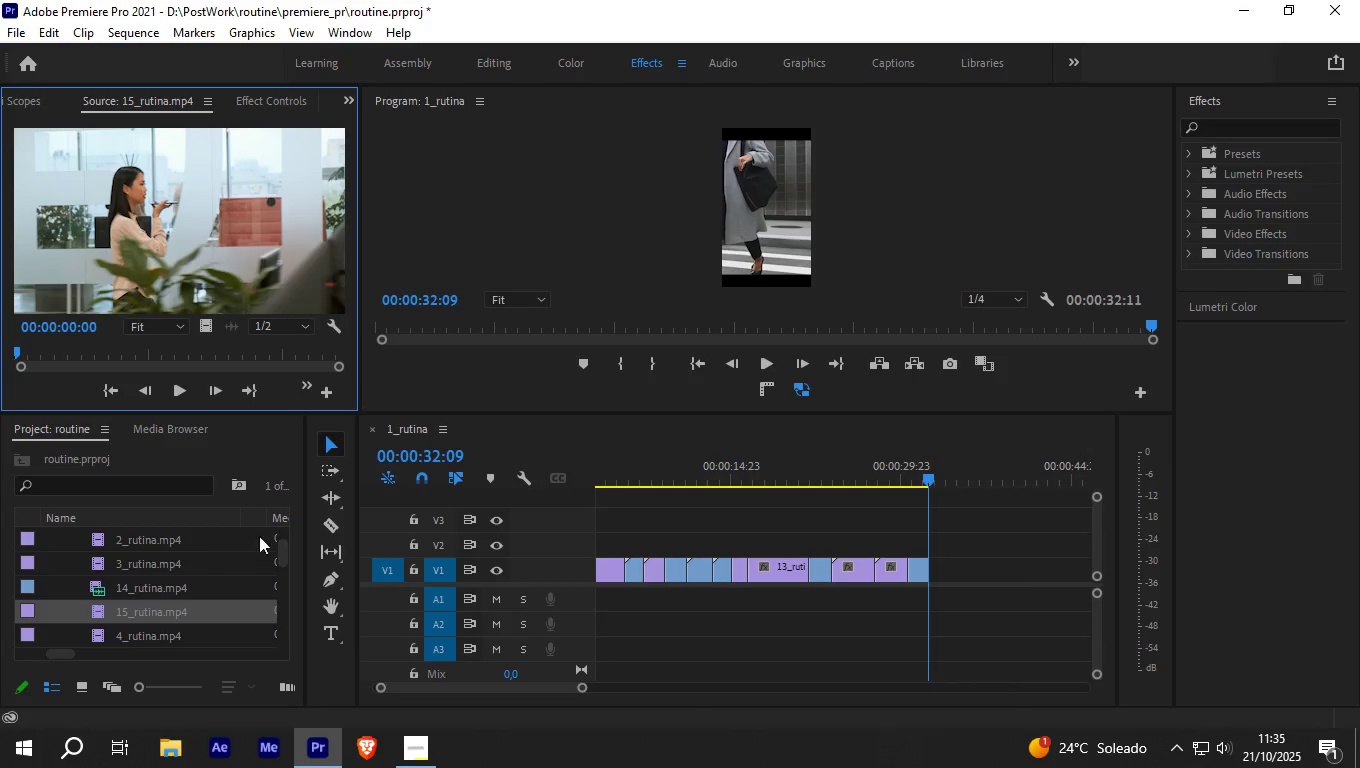 
scroll: coordinate [105, 619], scroll_direction: down, amount: 11.0
 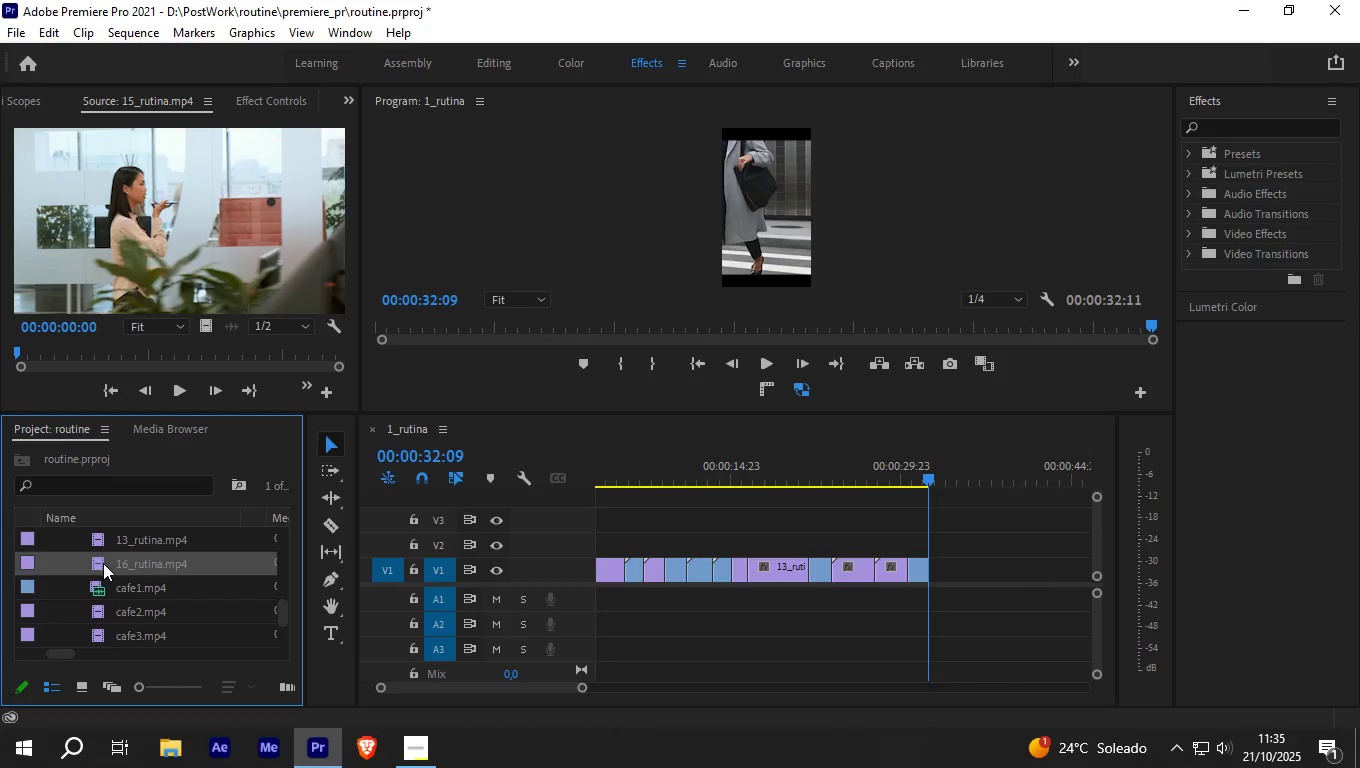 
double_click([103, 563])
 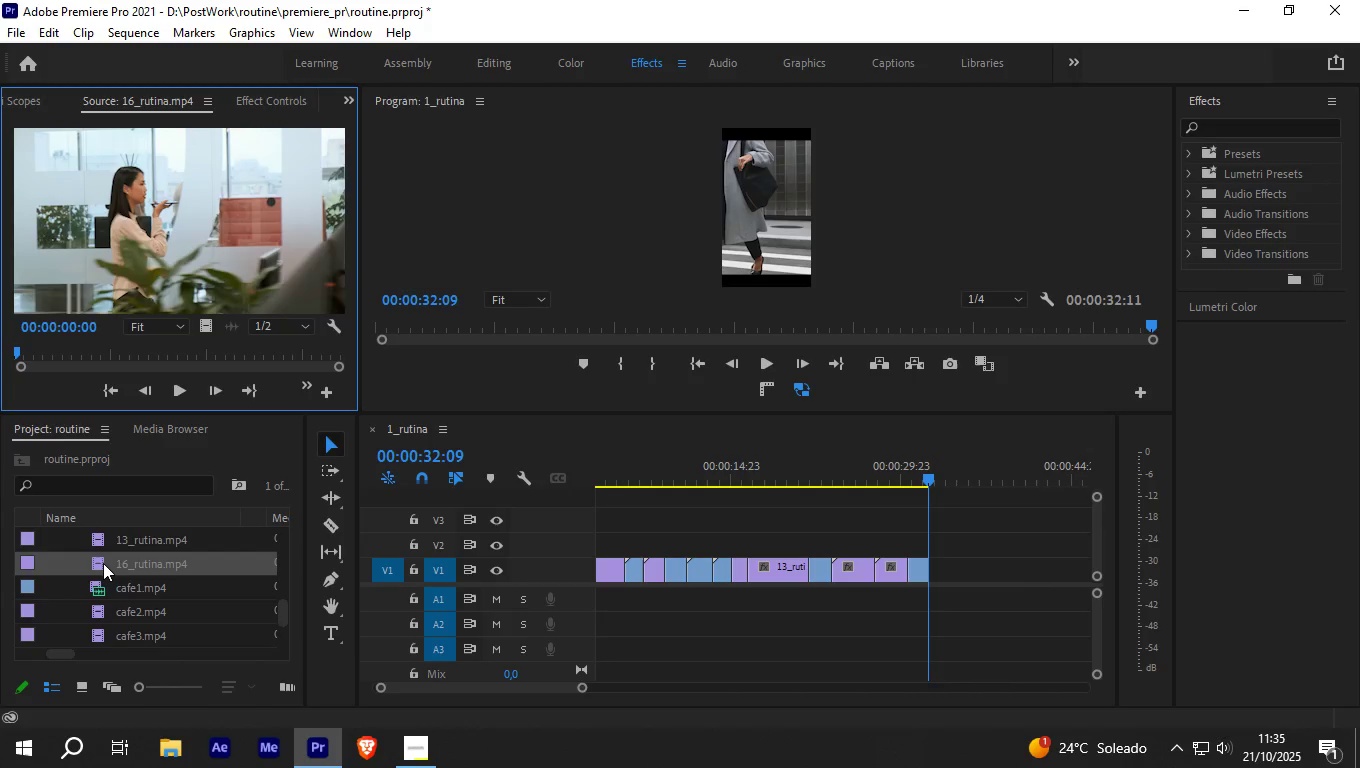 
triple_click([103, 563])
 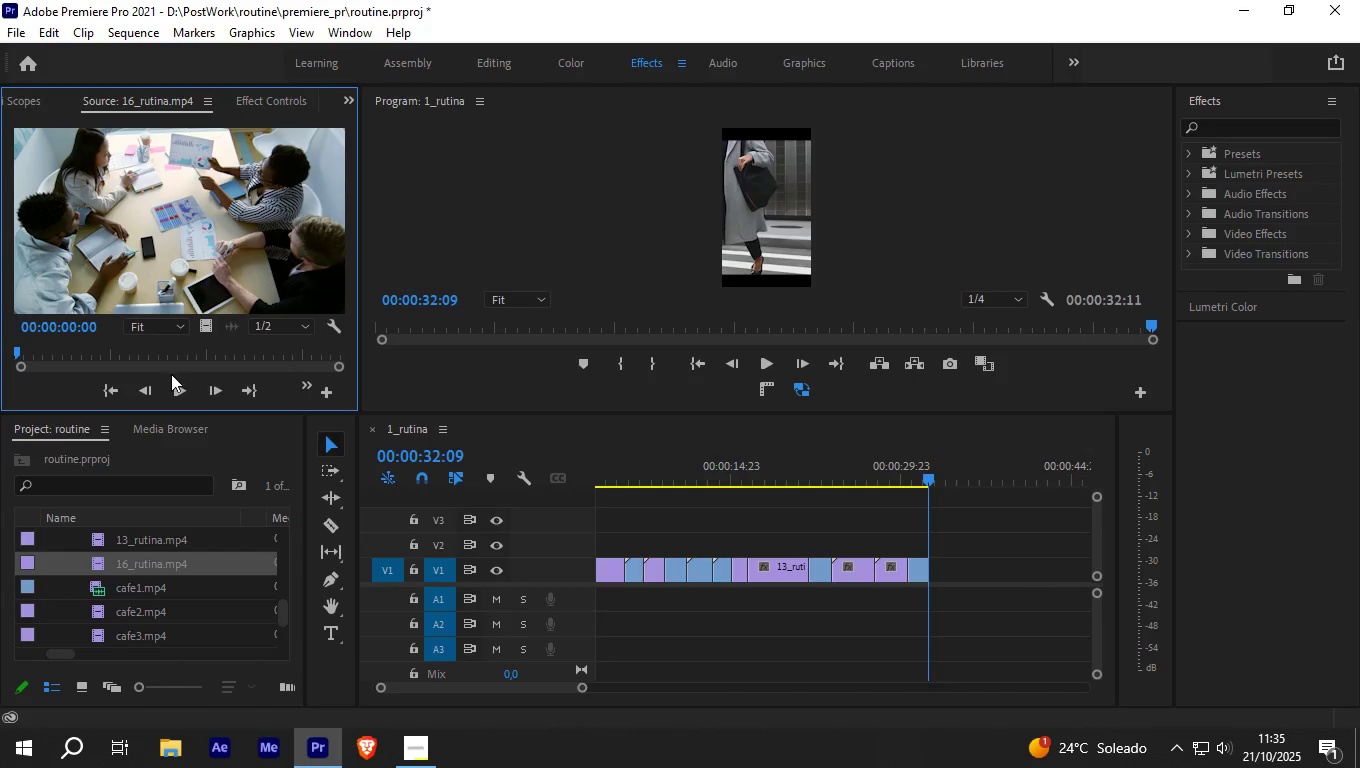 
left_click([175, 393])
 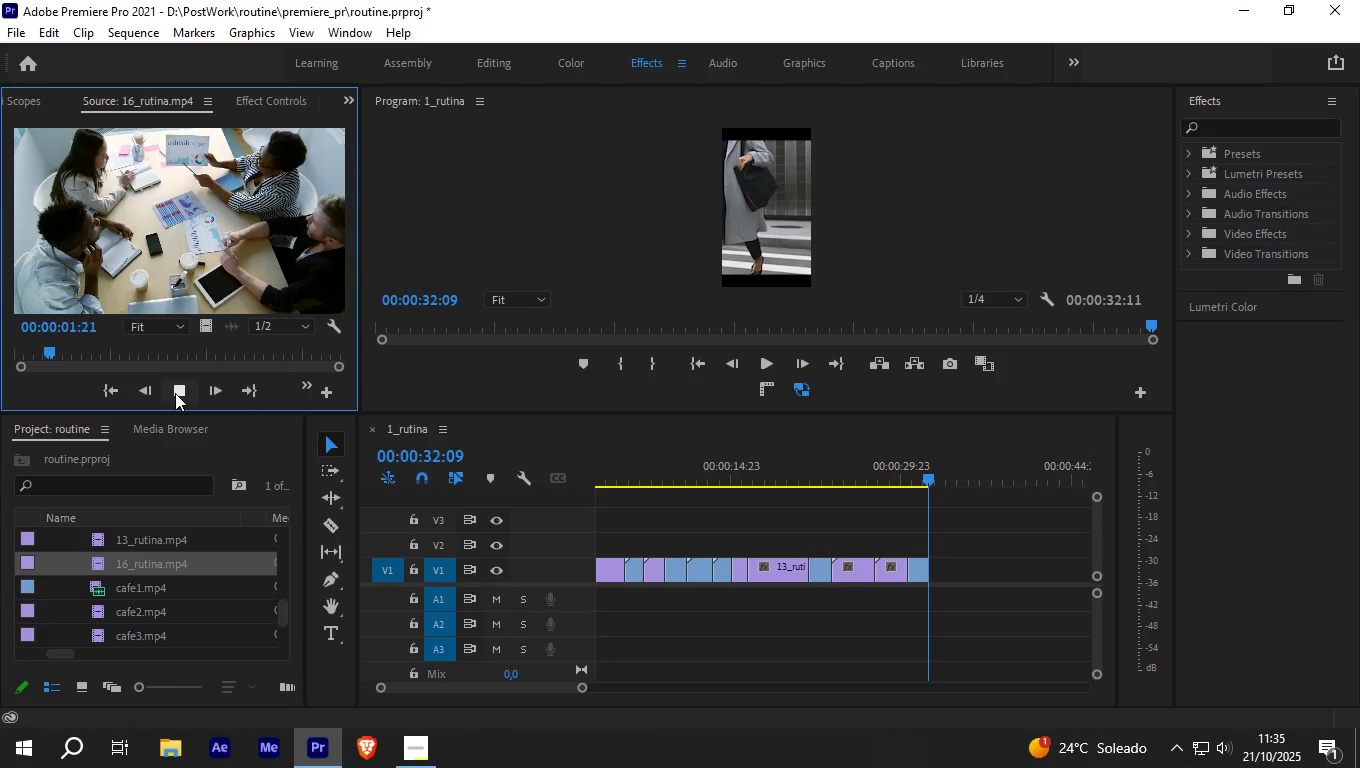 
left_click([175, 393])
 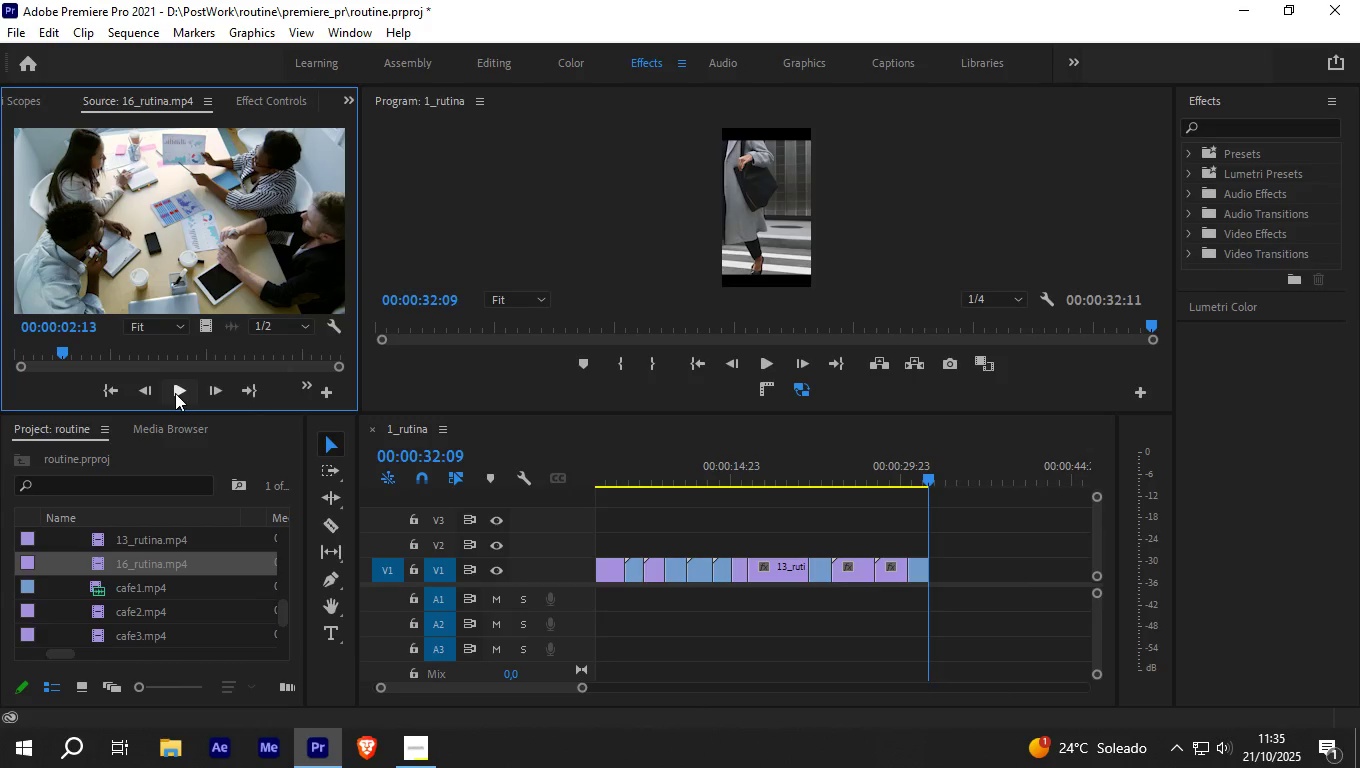 
wait(6.88)
 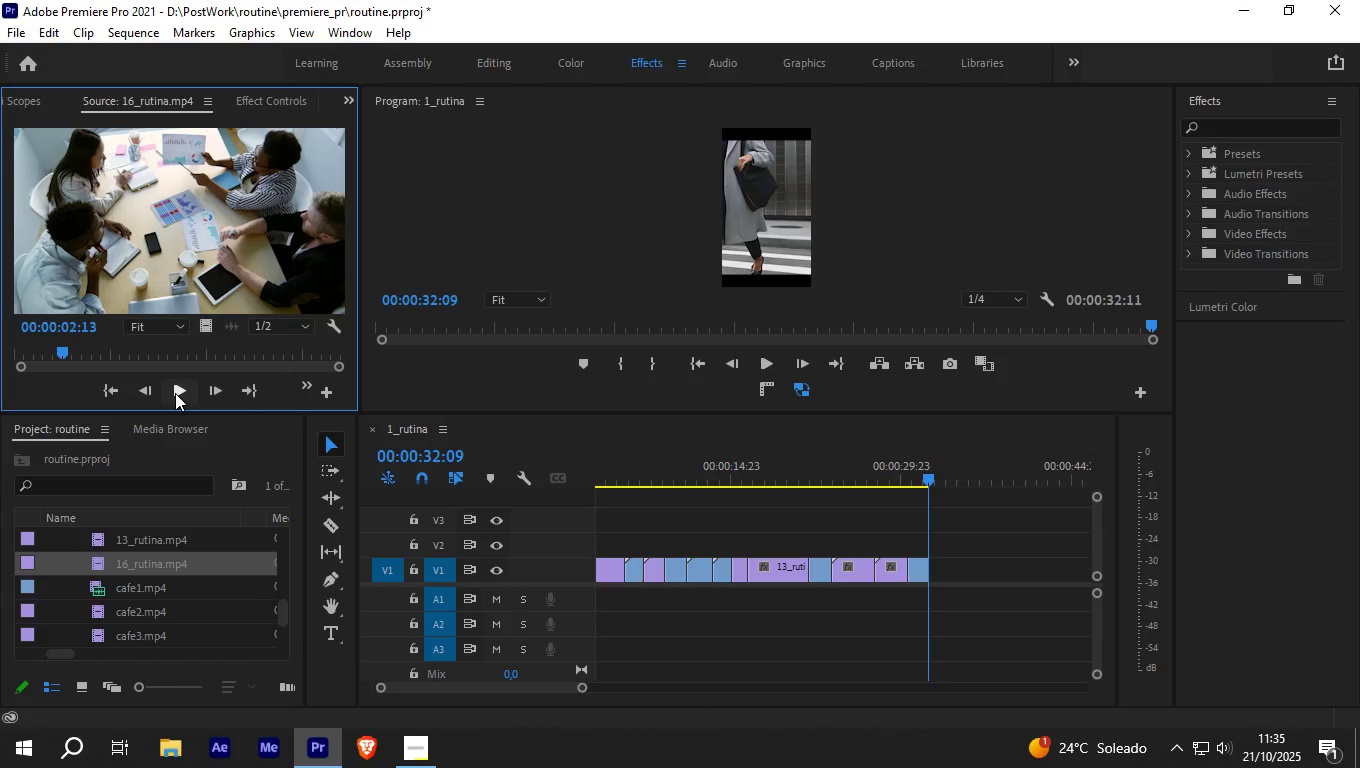 
left_click_drag(start_coordinate=[83, 327], to_coordinate=[53, 335])
 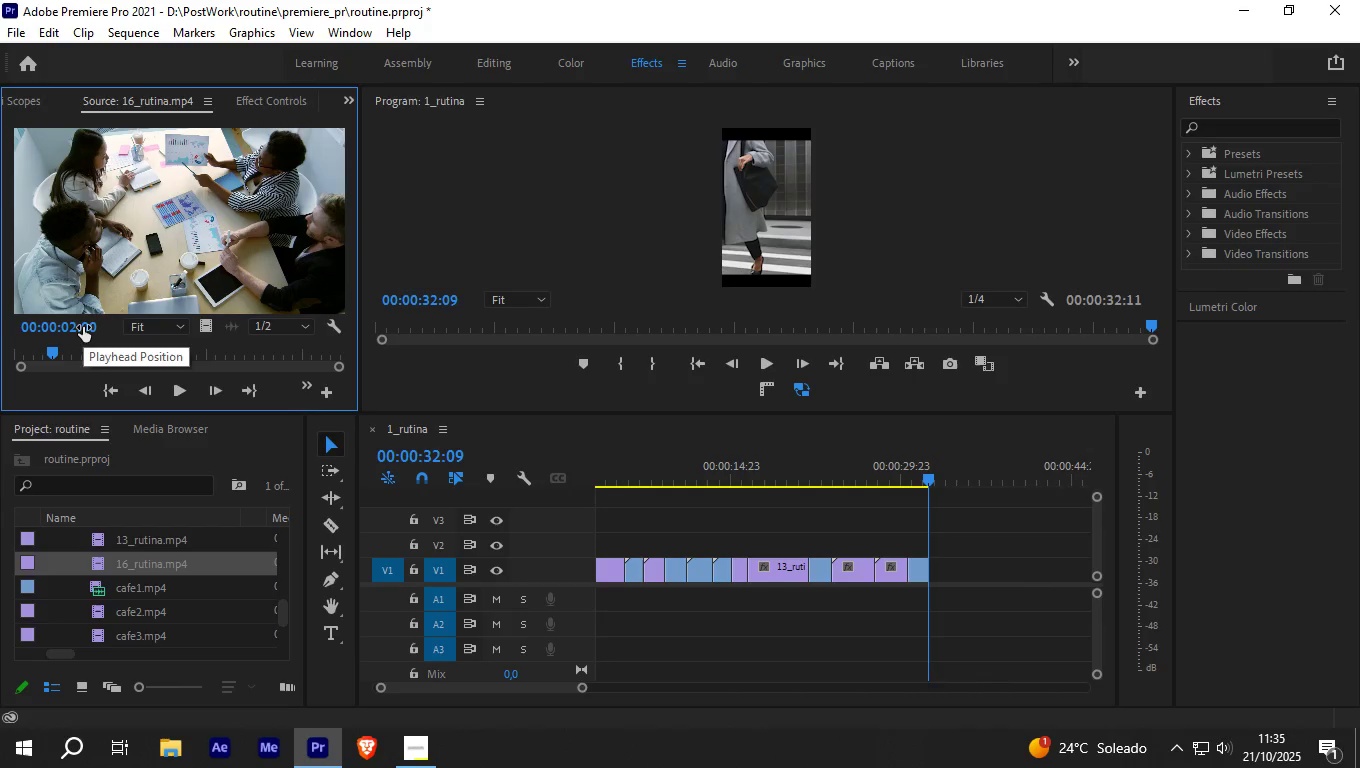 
key(O)
 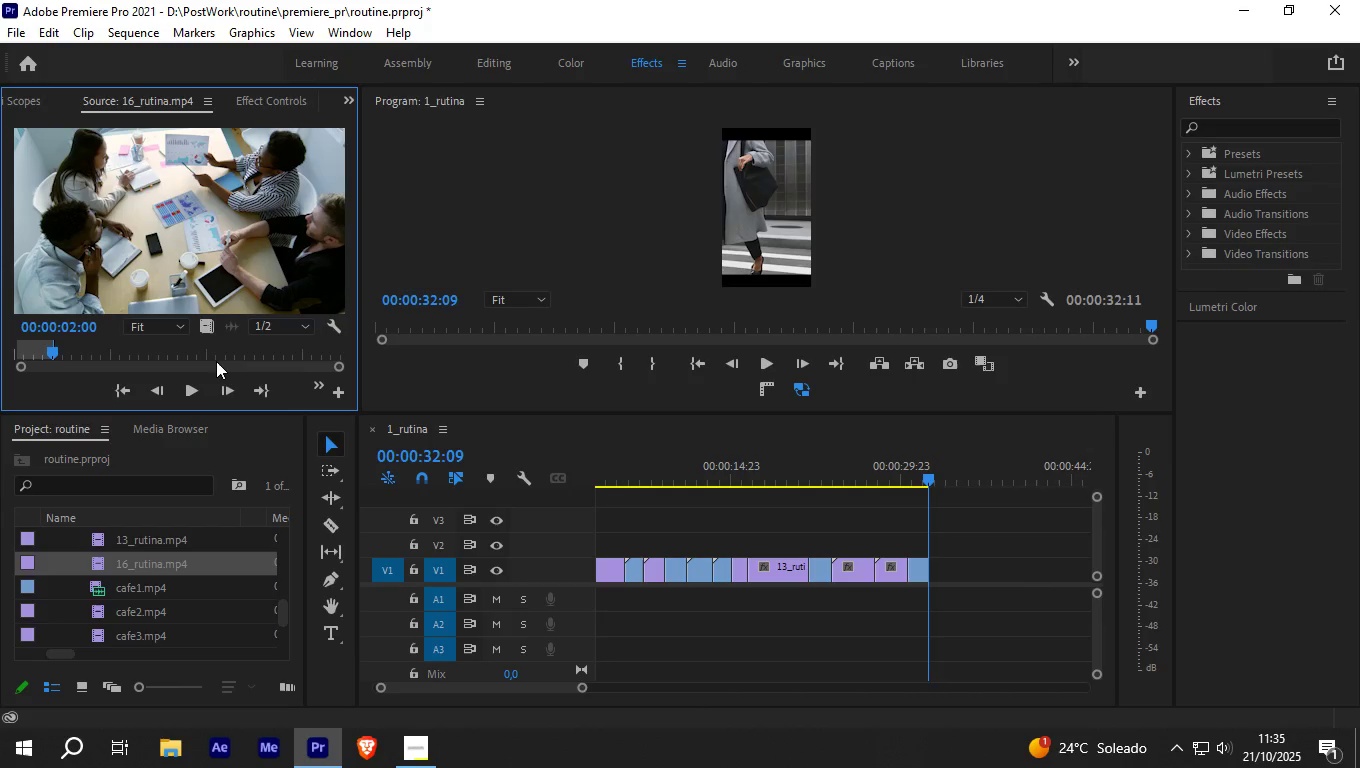 
key(Period)
 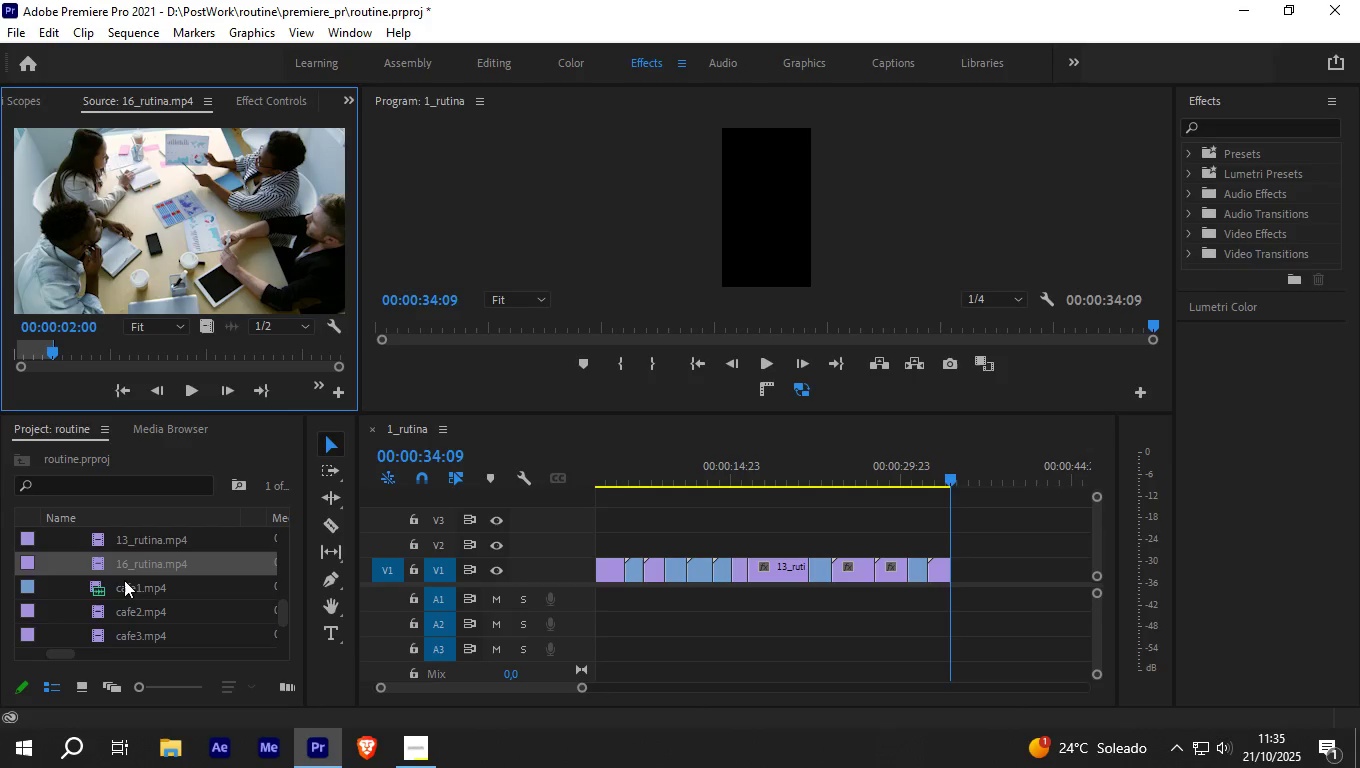 
scroll: coordinate [125, 578], scroll_direction: up, amount: 2.0
 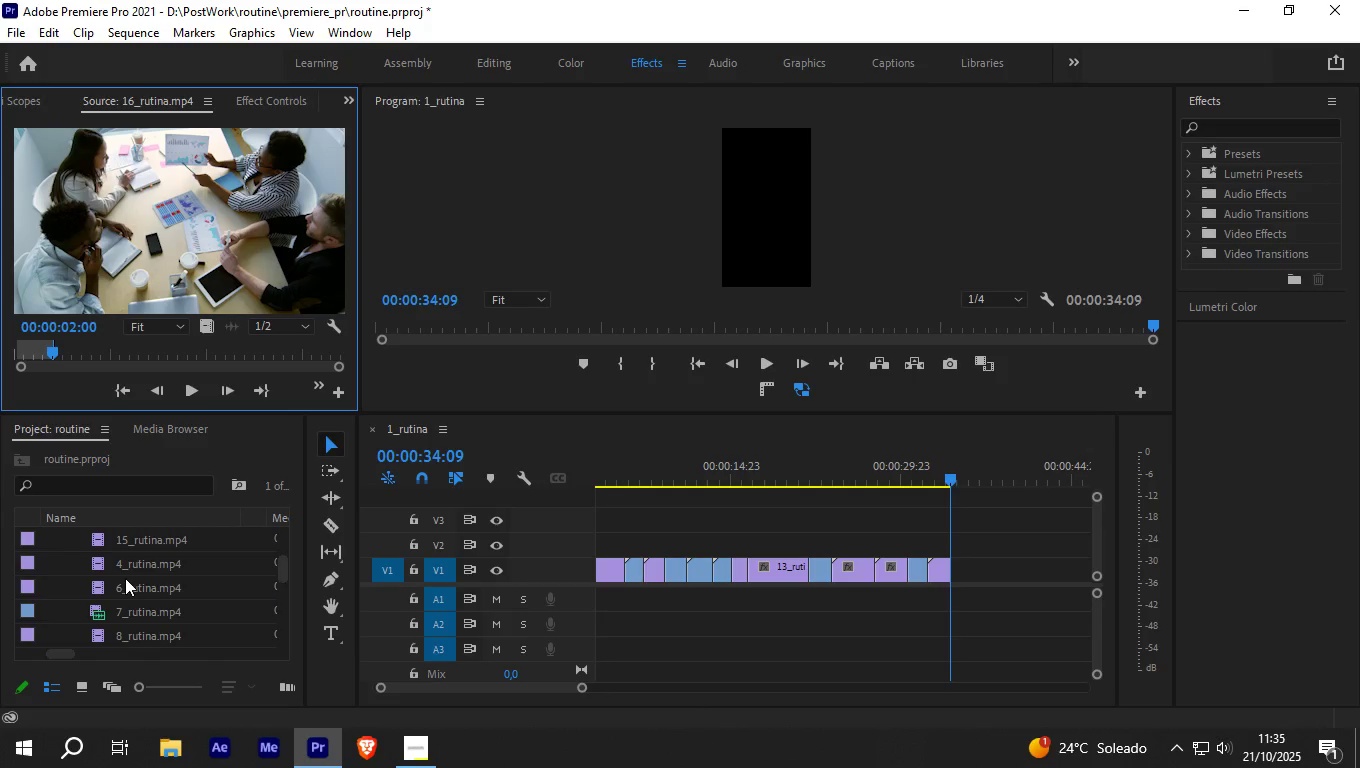 
left_click([135, 542])
 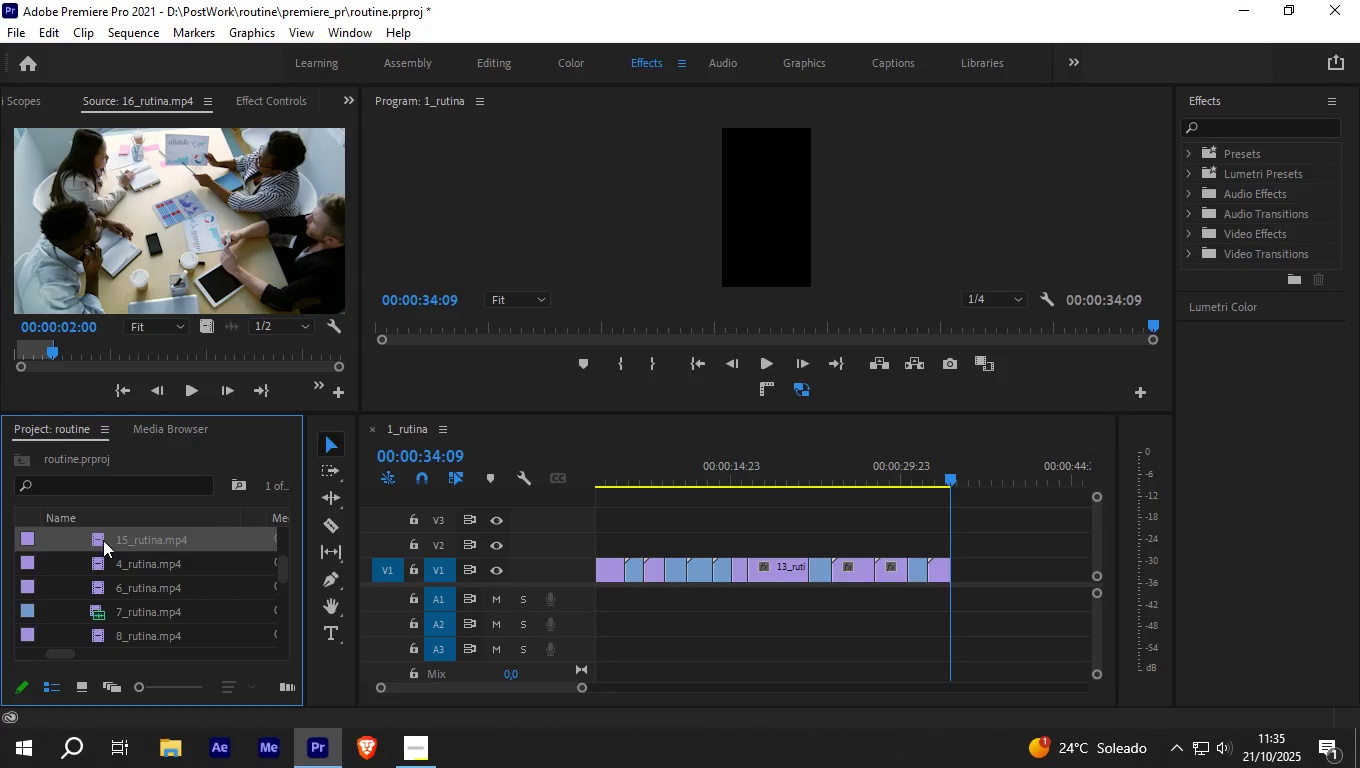 
double_click([103, 540])
 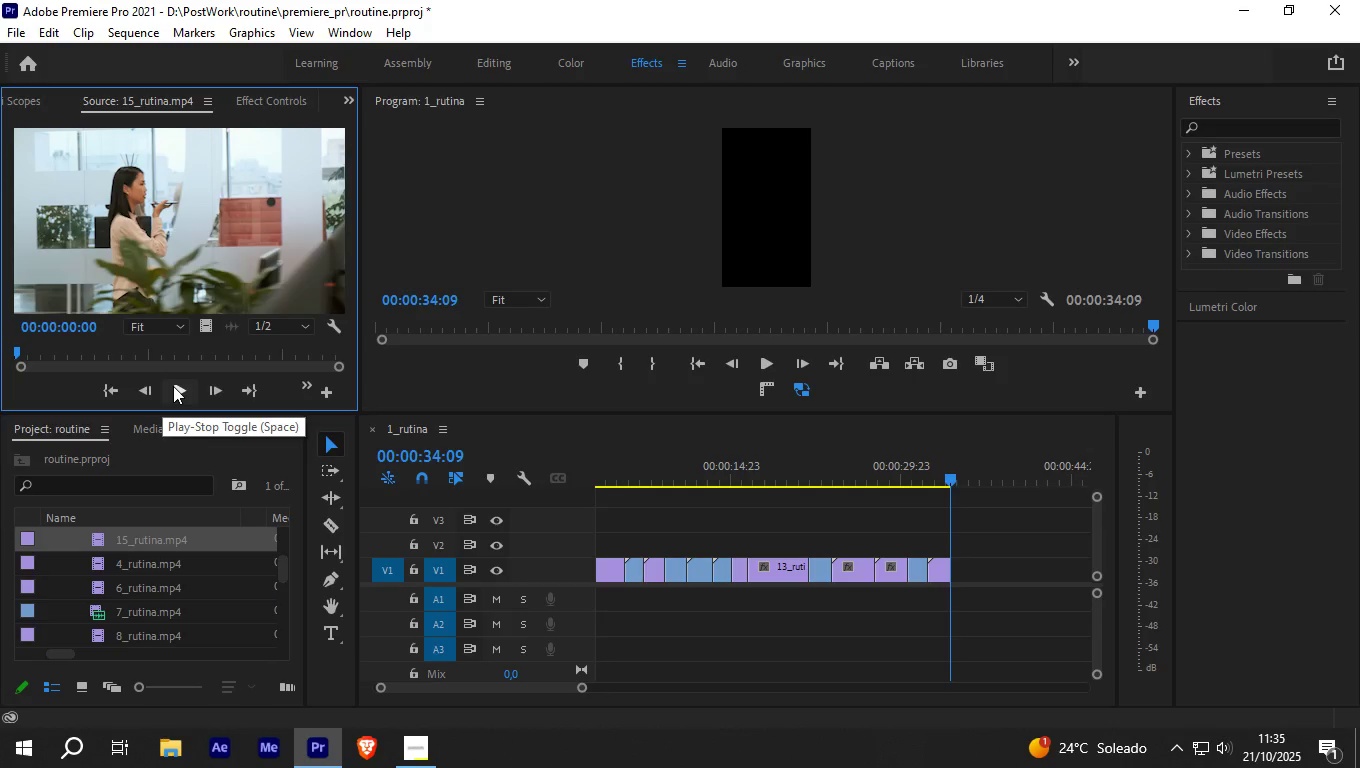 
left_click([173, 386])
 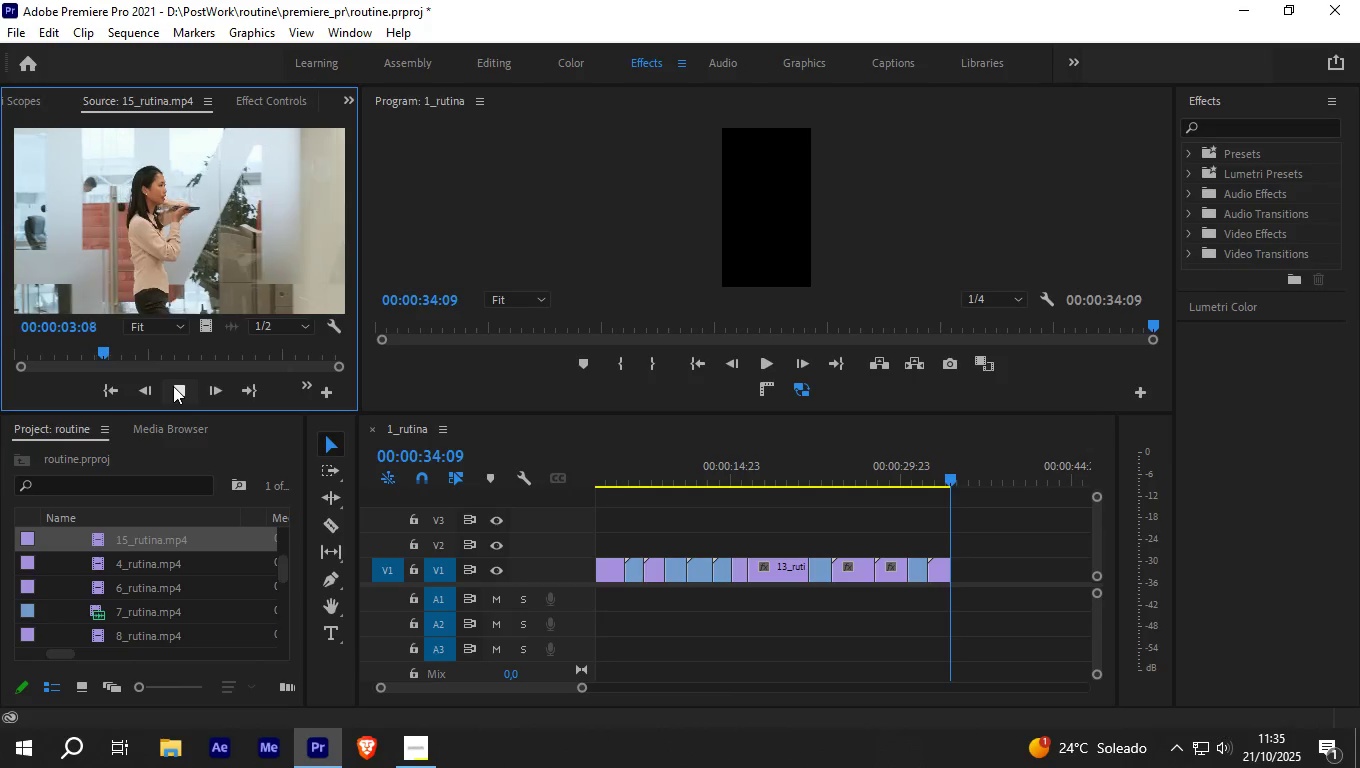 
left_click([173, 386])
 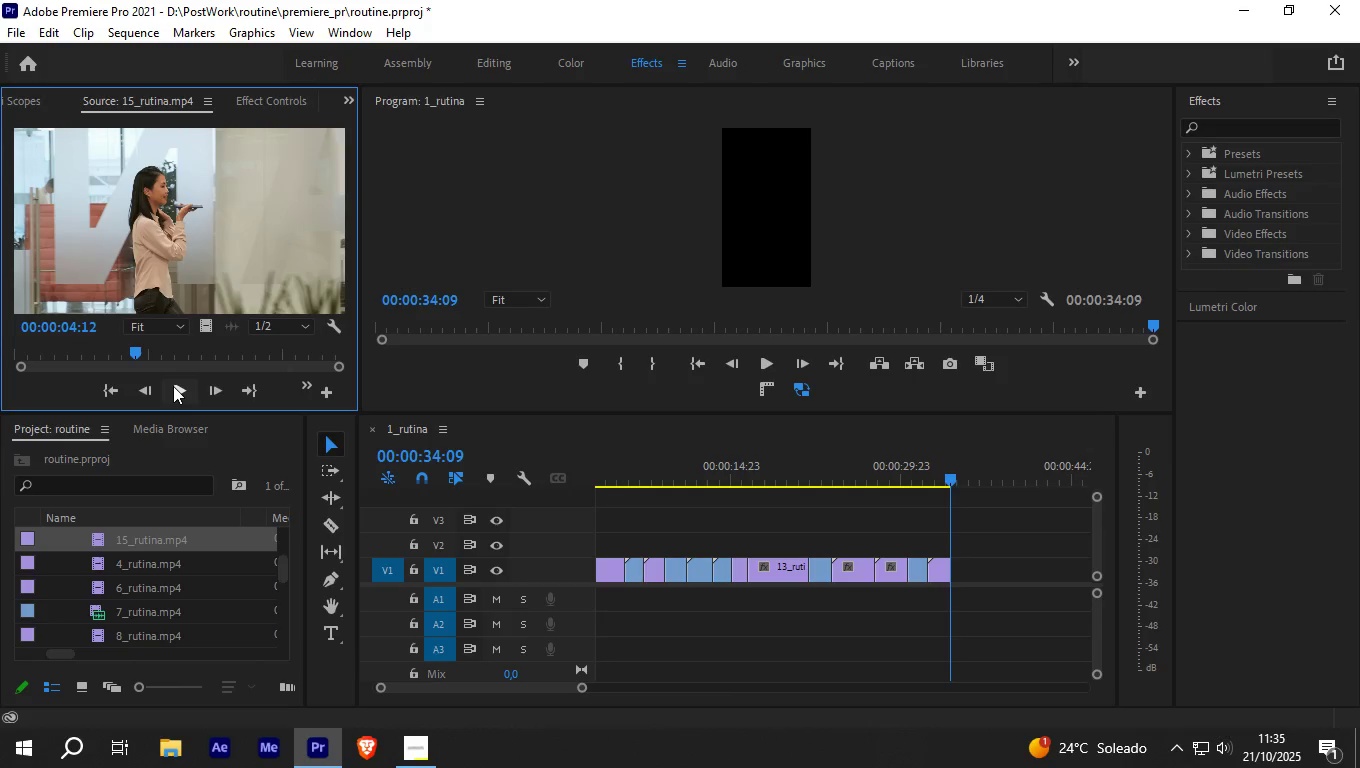 
left_click([173, 386])
 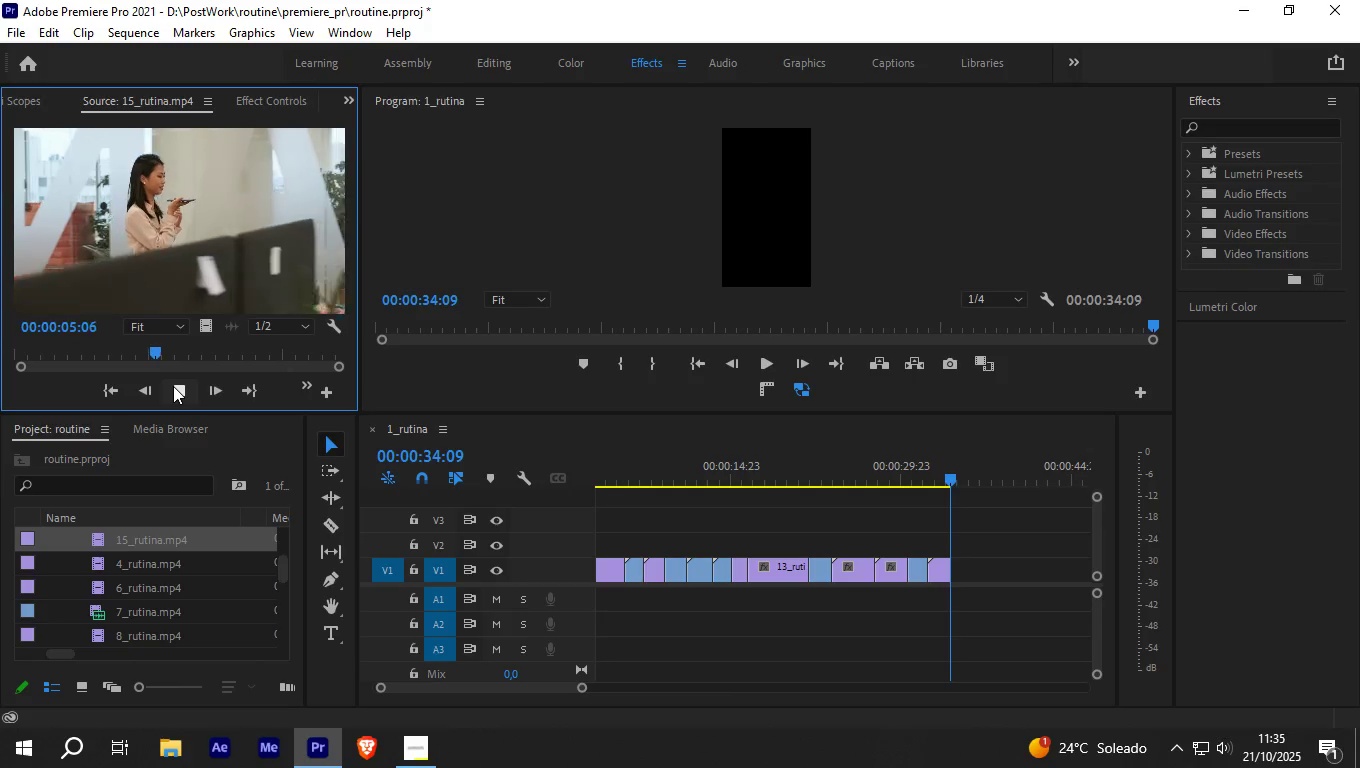 
left_click([173, 386])
 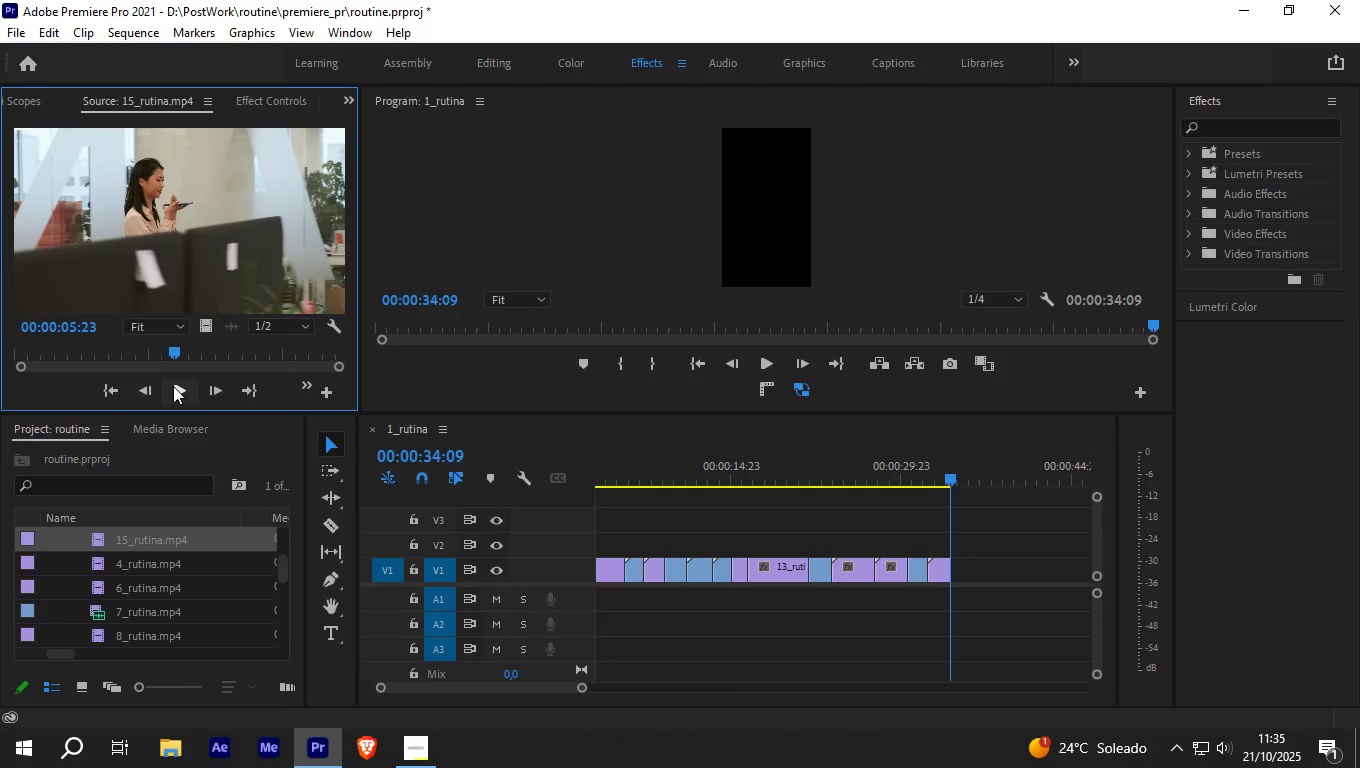 
key(O)
 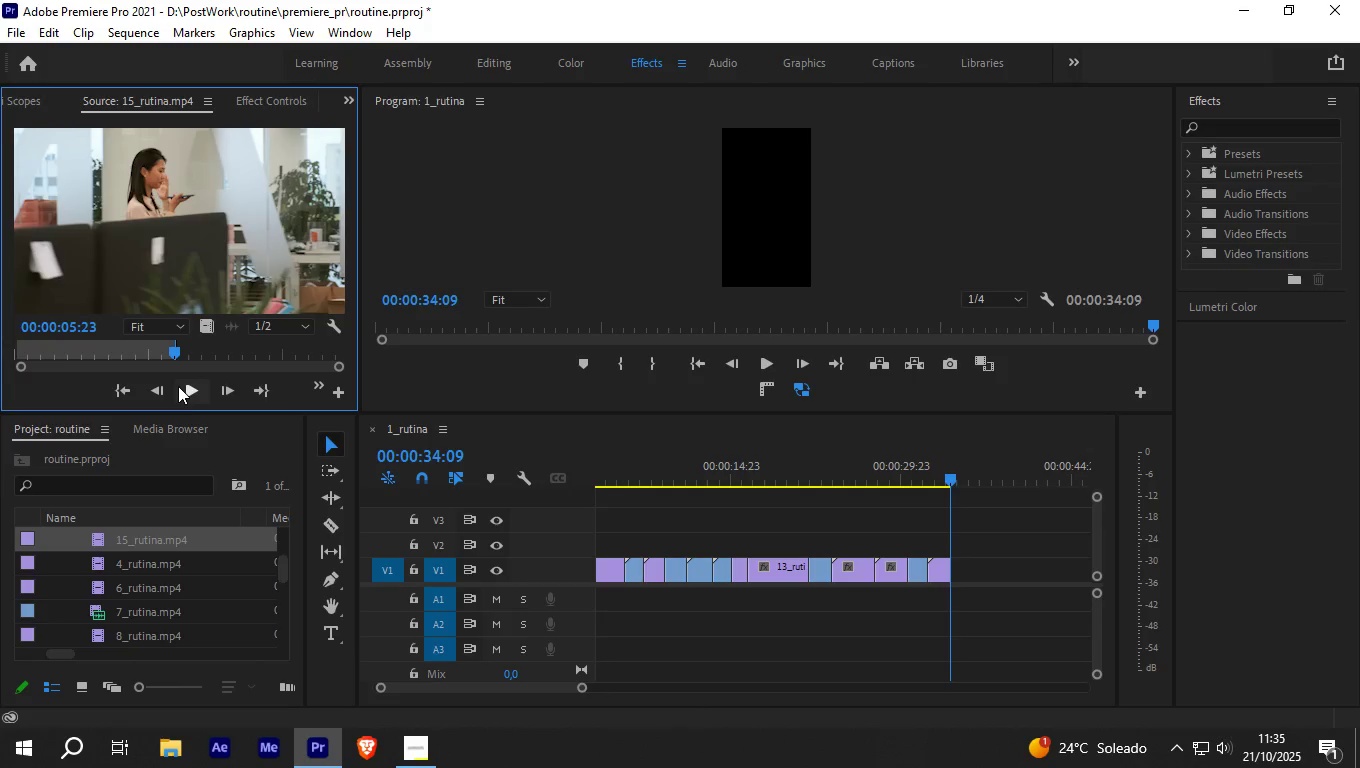 
left_click([181, 386])
 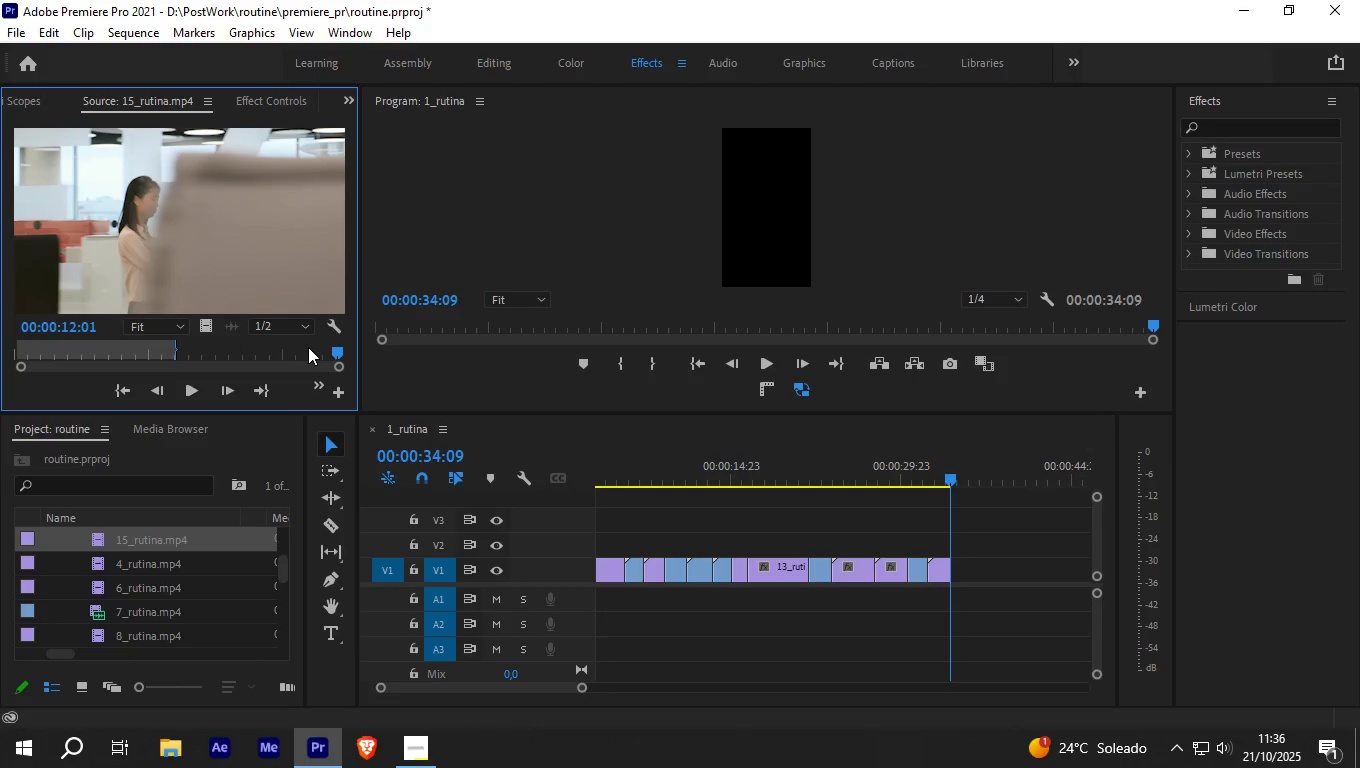 
wait(13.45)
 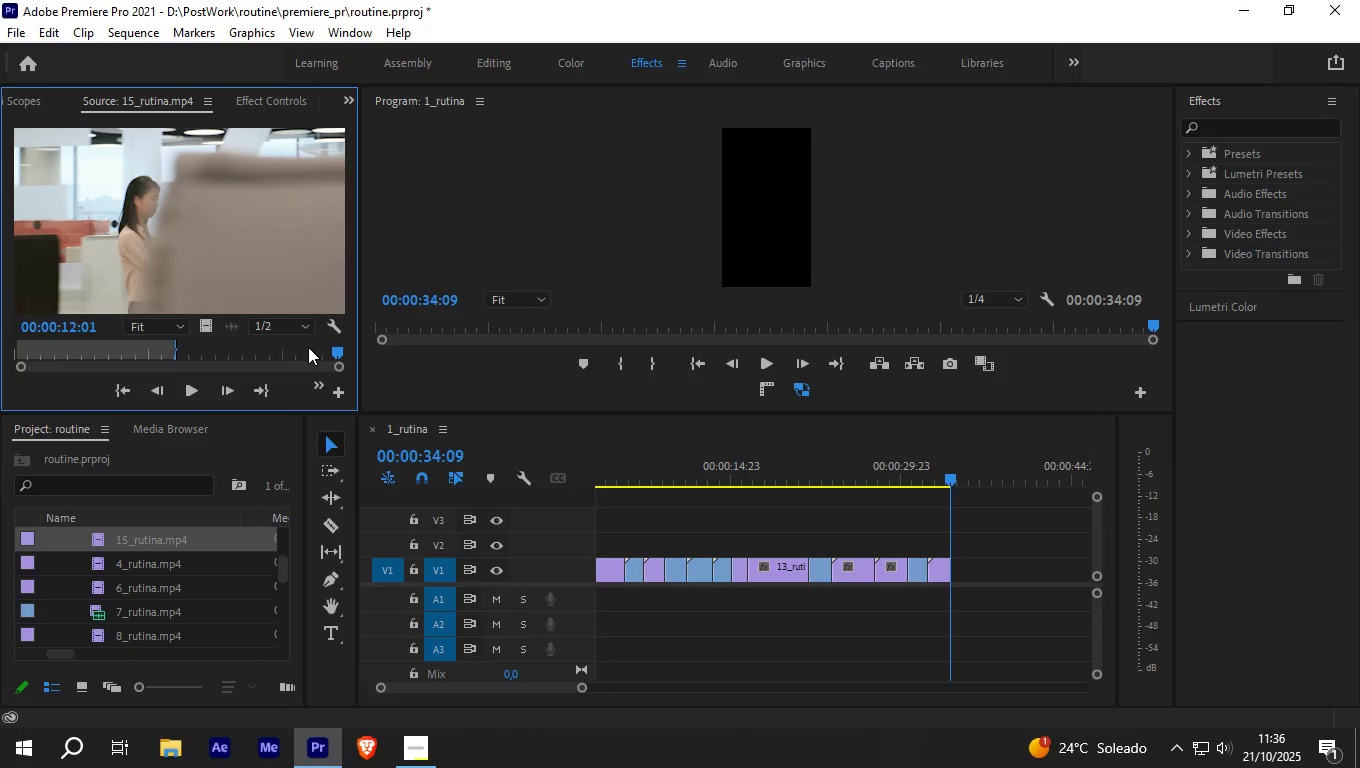 
key(O)
 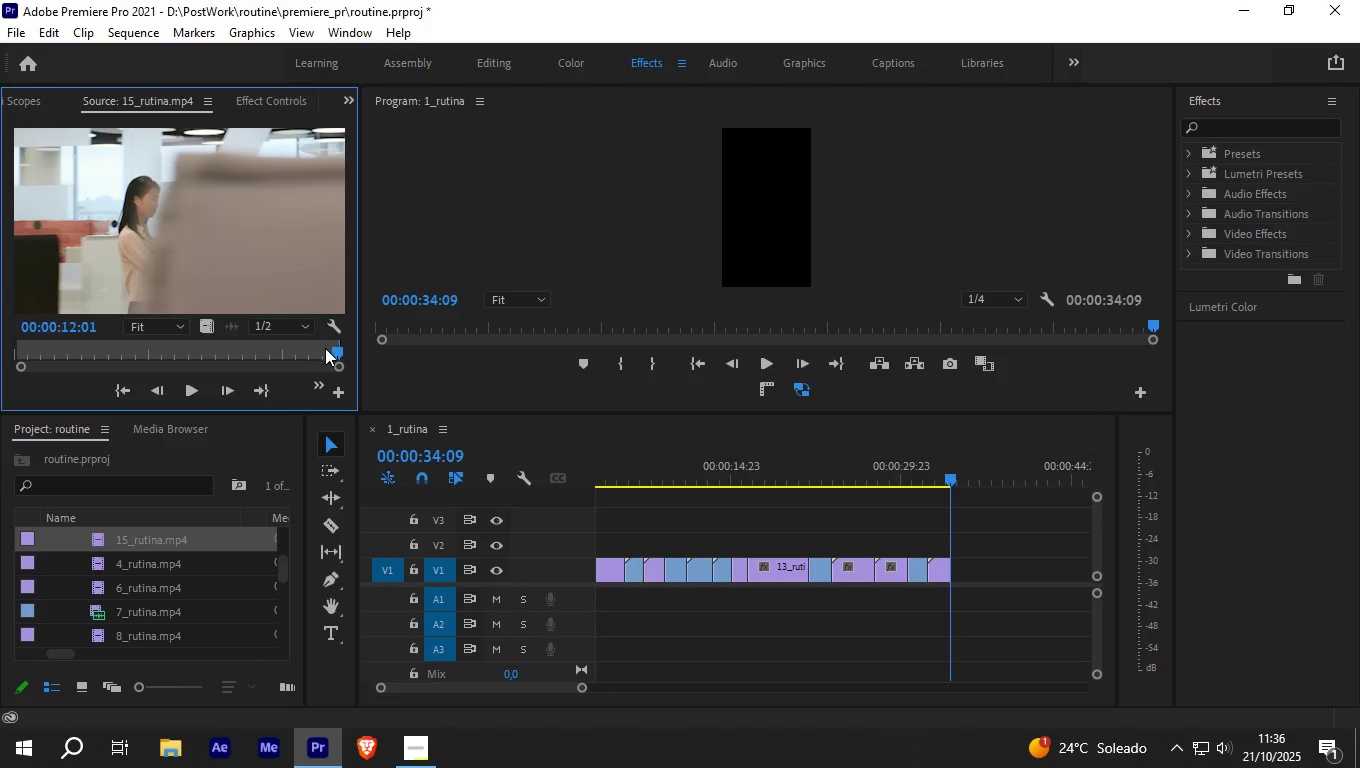 
left_click_drag(start_coordinate=[337, 354], to_coordinate=[273, 347])
 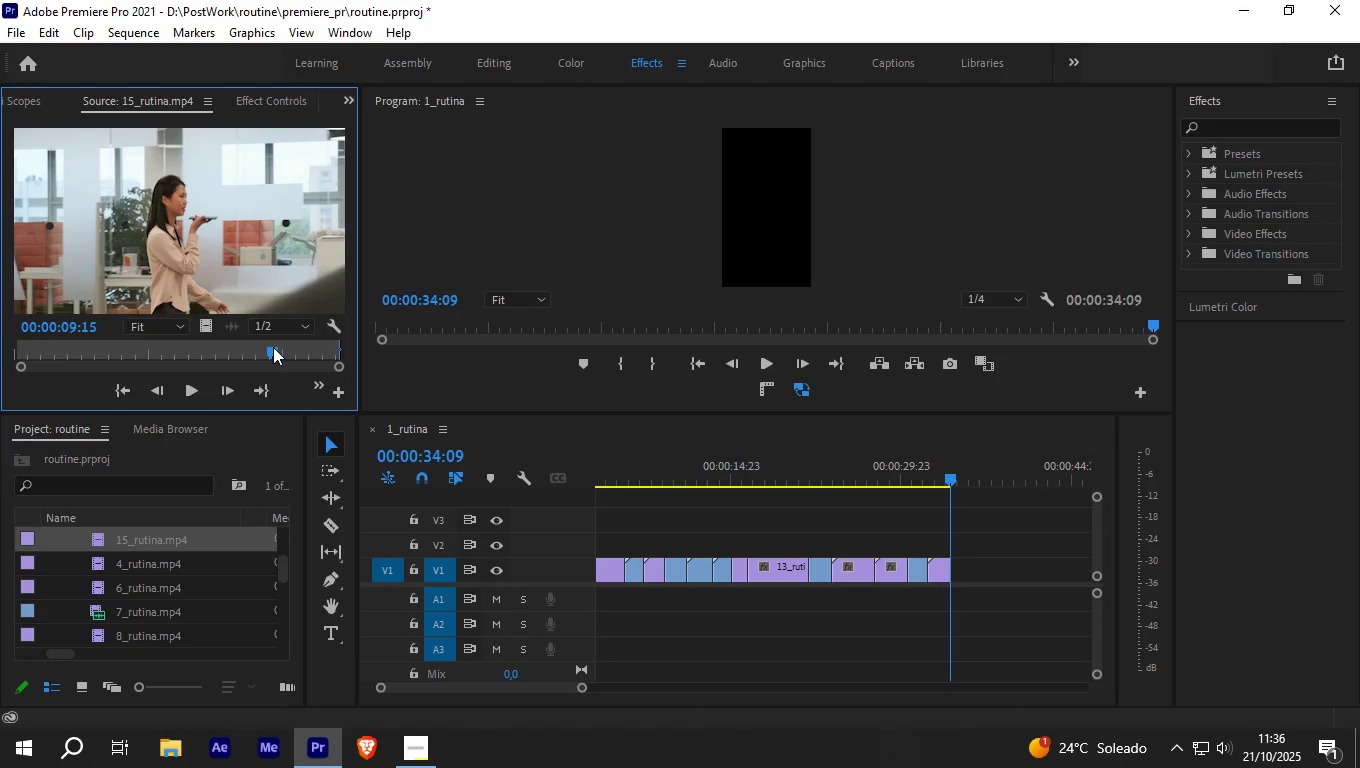 
key(I)
 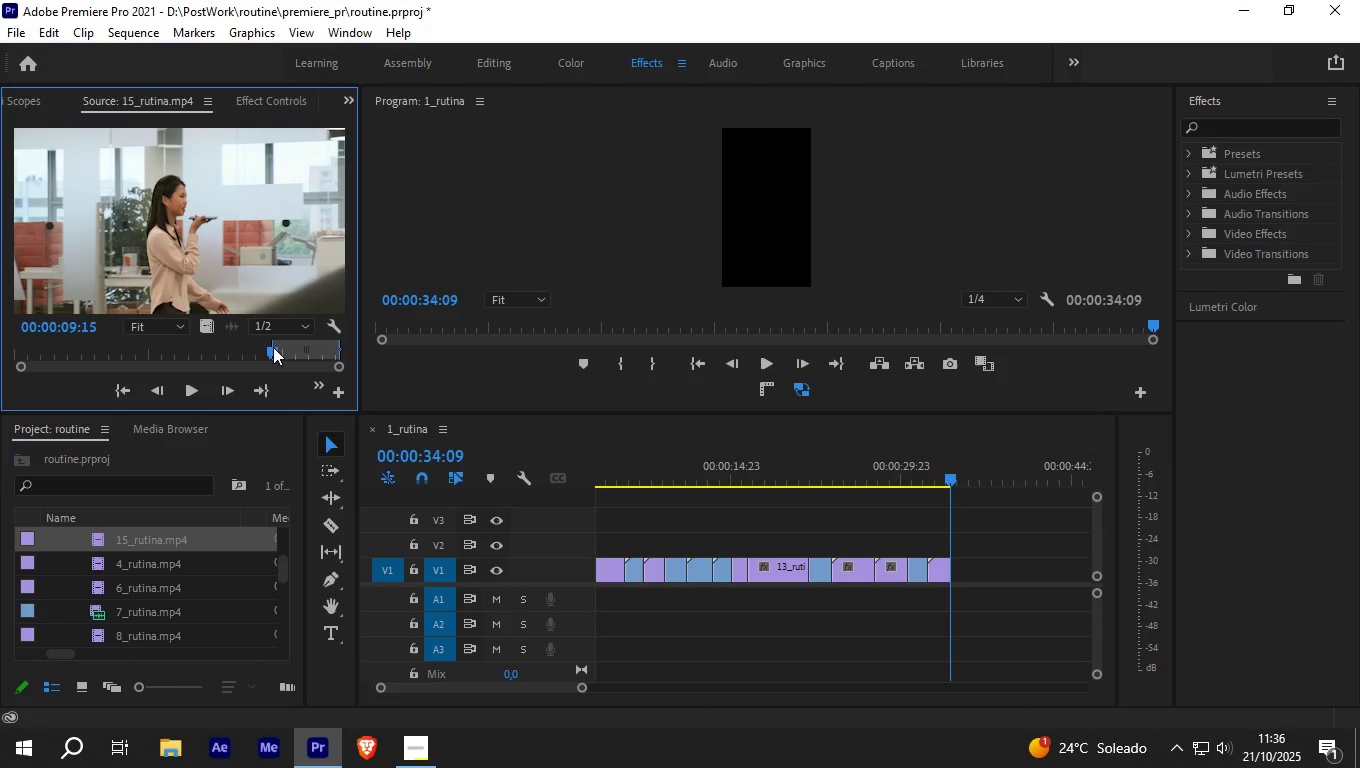 
key(Period)
 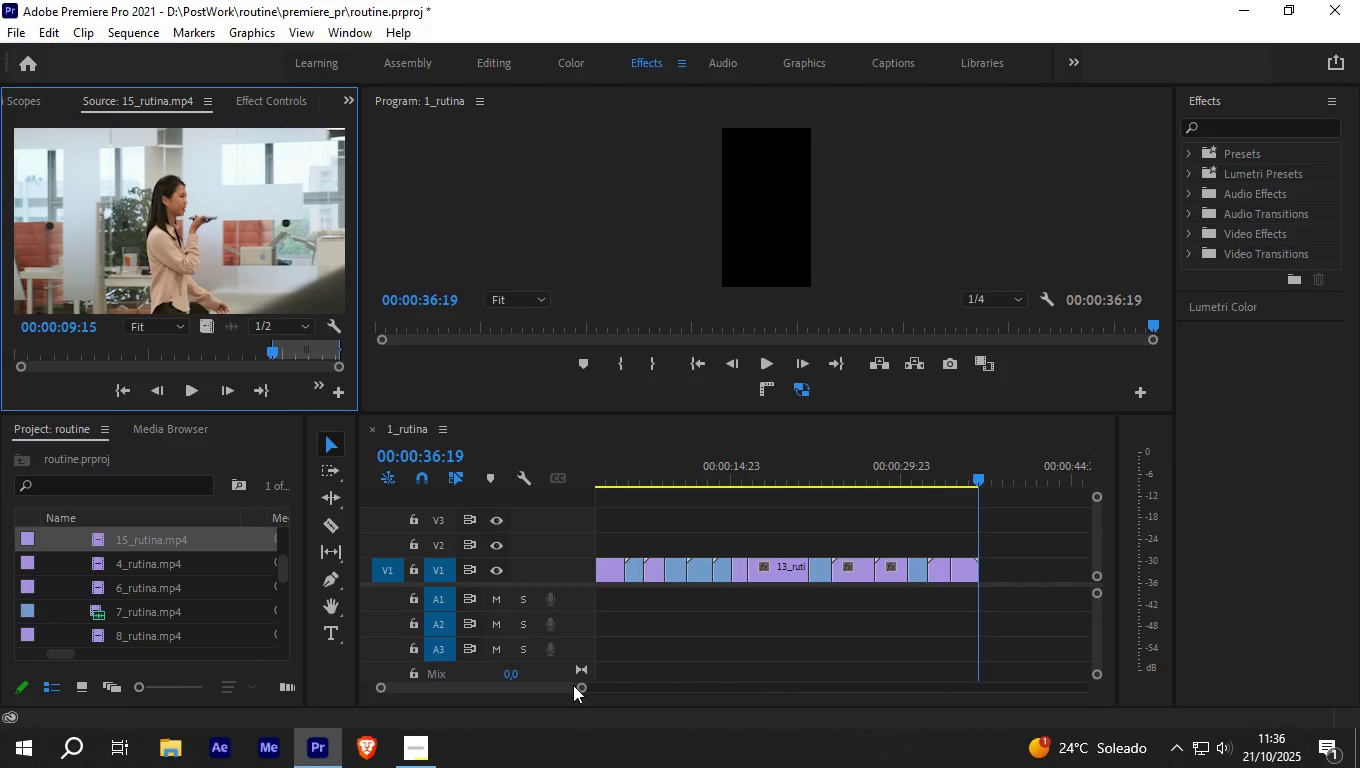 
key(Control+S)
 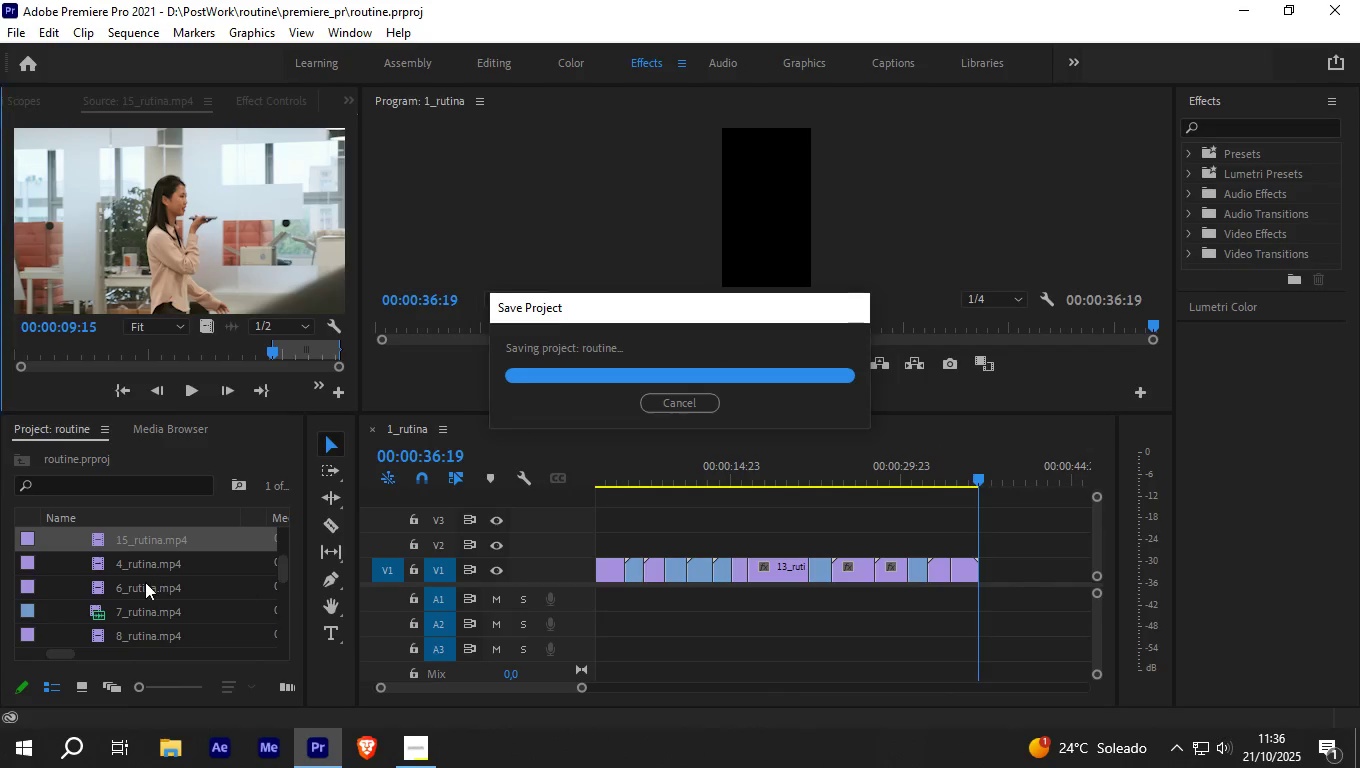 
scroll: coordinate [145, 582], scroll_direction: down, amount: 4.0
 